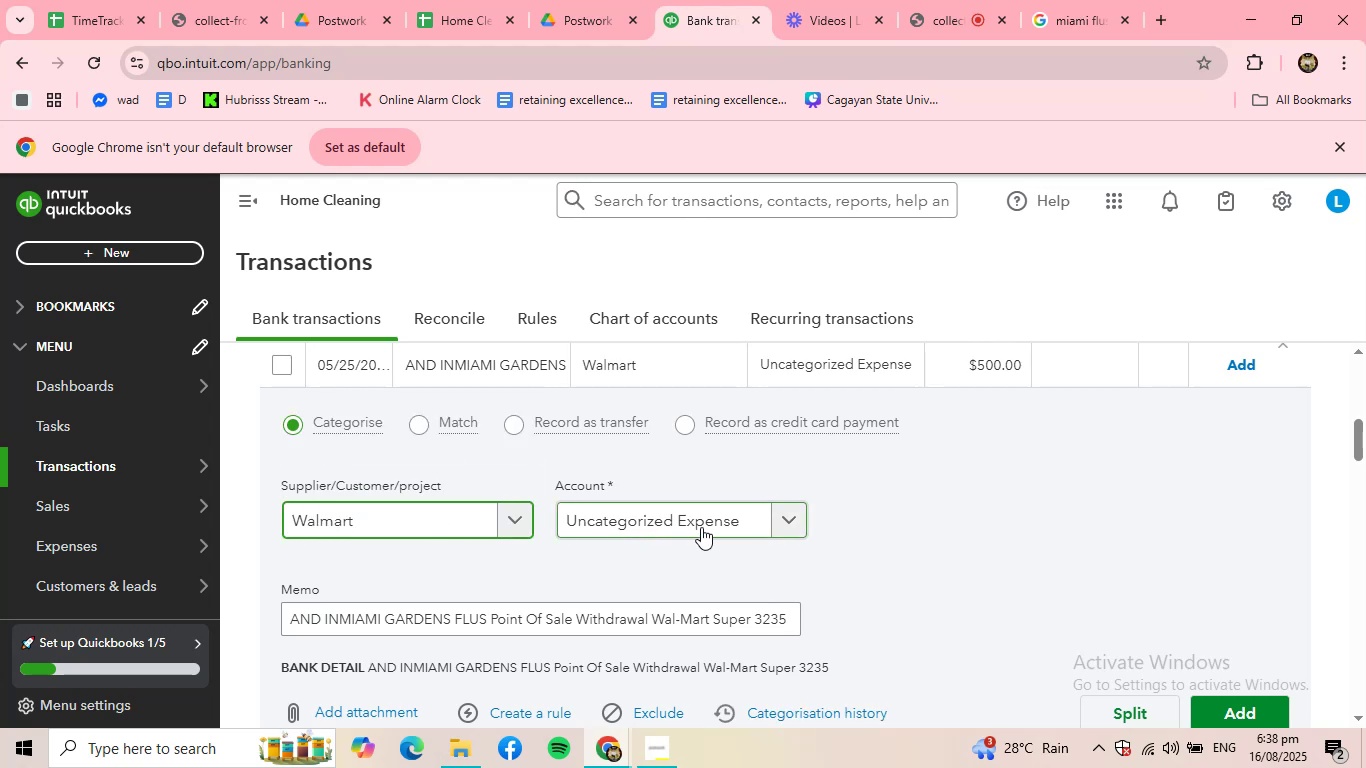 
left_click([1264, 710])
 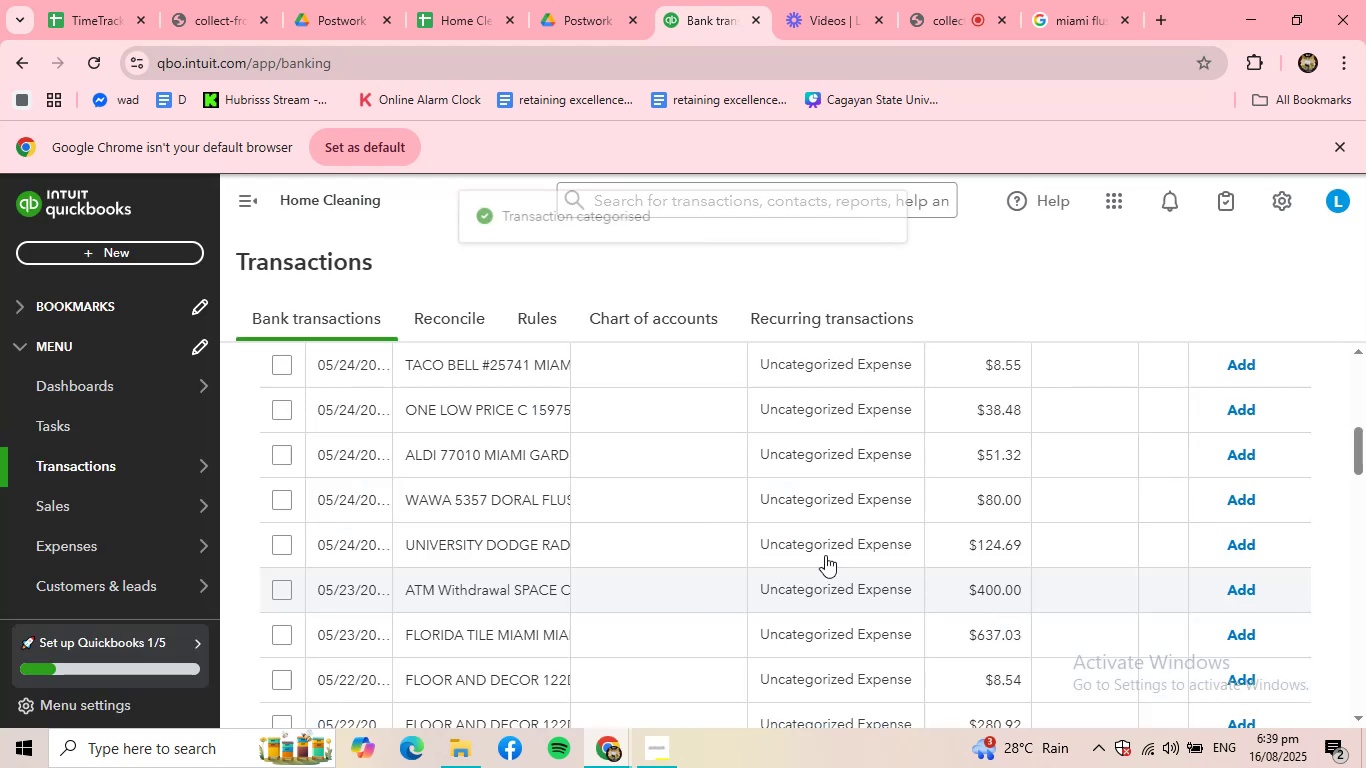 
scroll: coordinate [612, 571], scroll_direction: down, amount: 5.0
 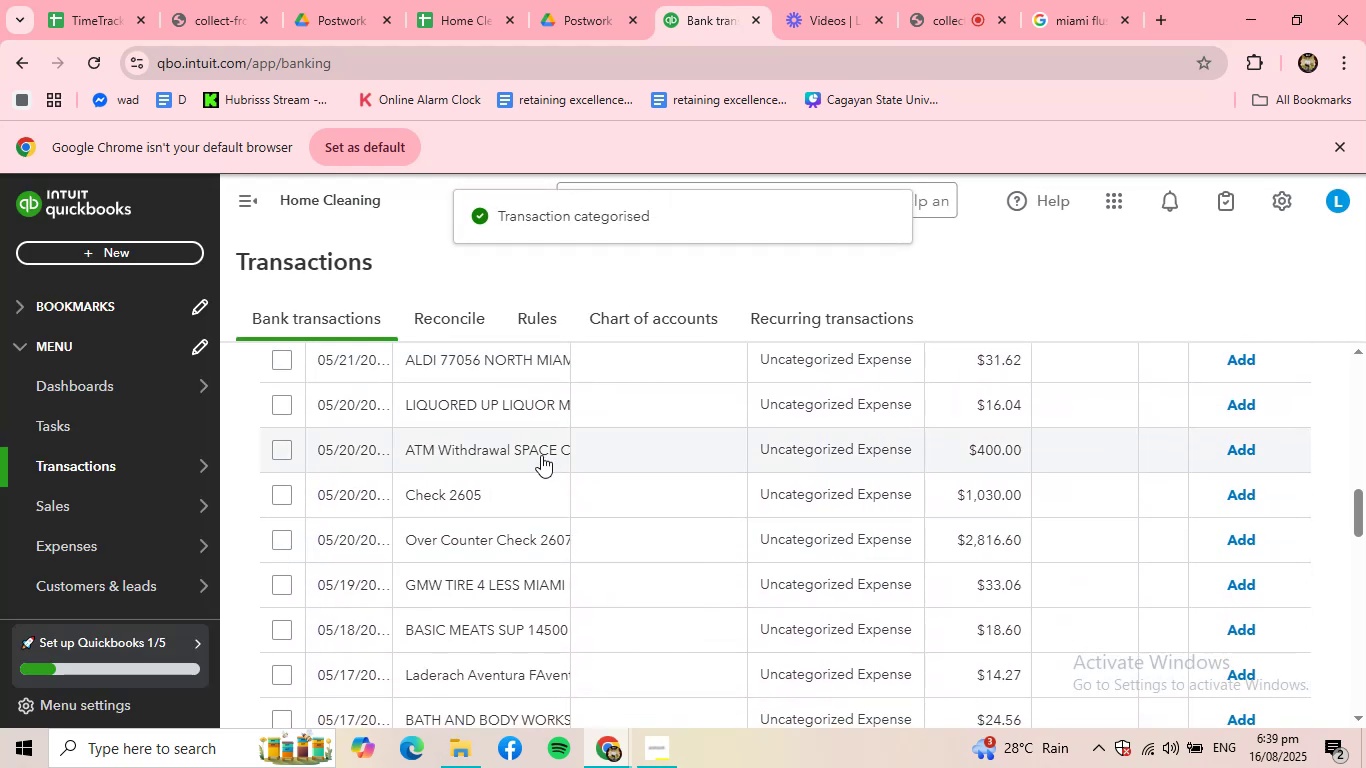 
left_click([543, 457])
 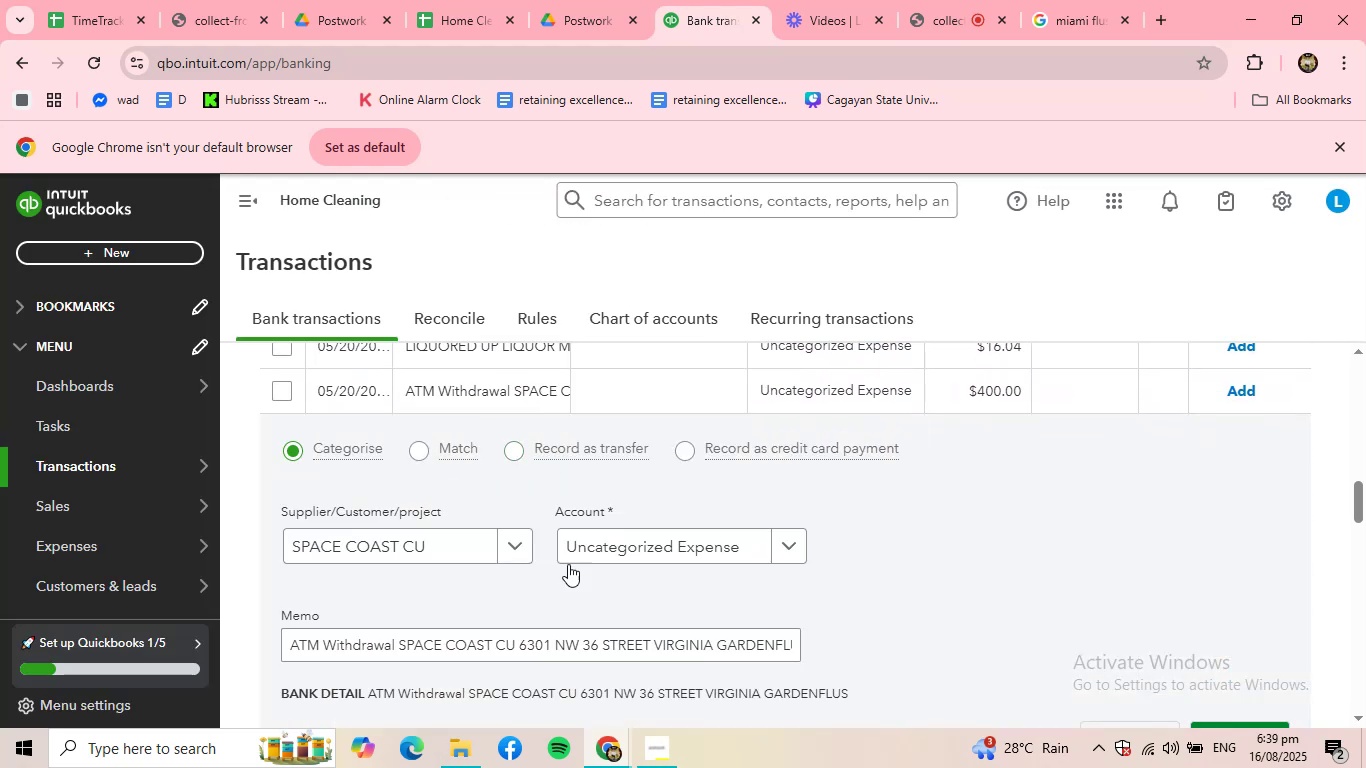 
scroll: coordinate [1109, 609], scroll_direction: down, amount: 1.0
 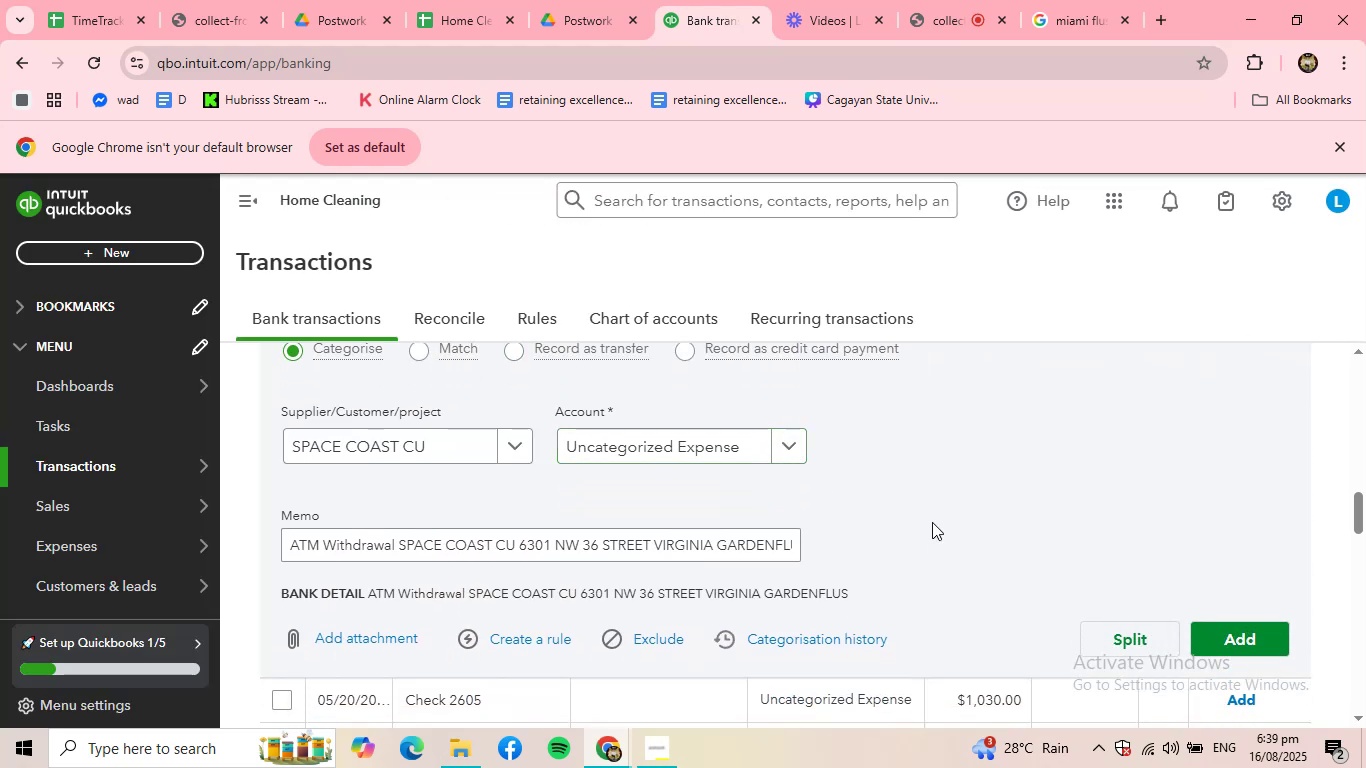 
left_click([1221, 641])
 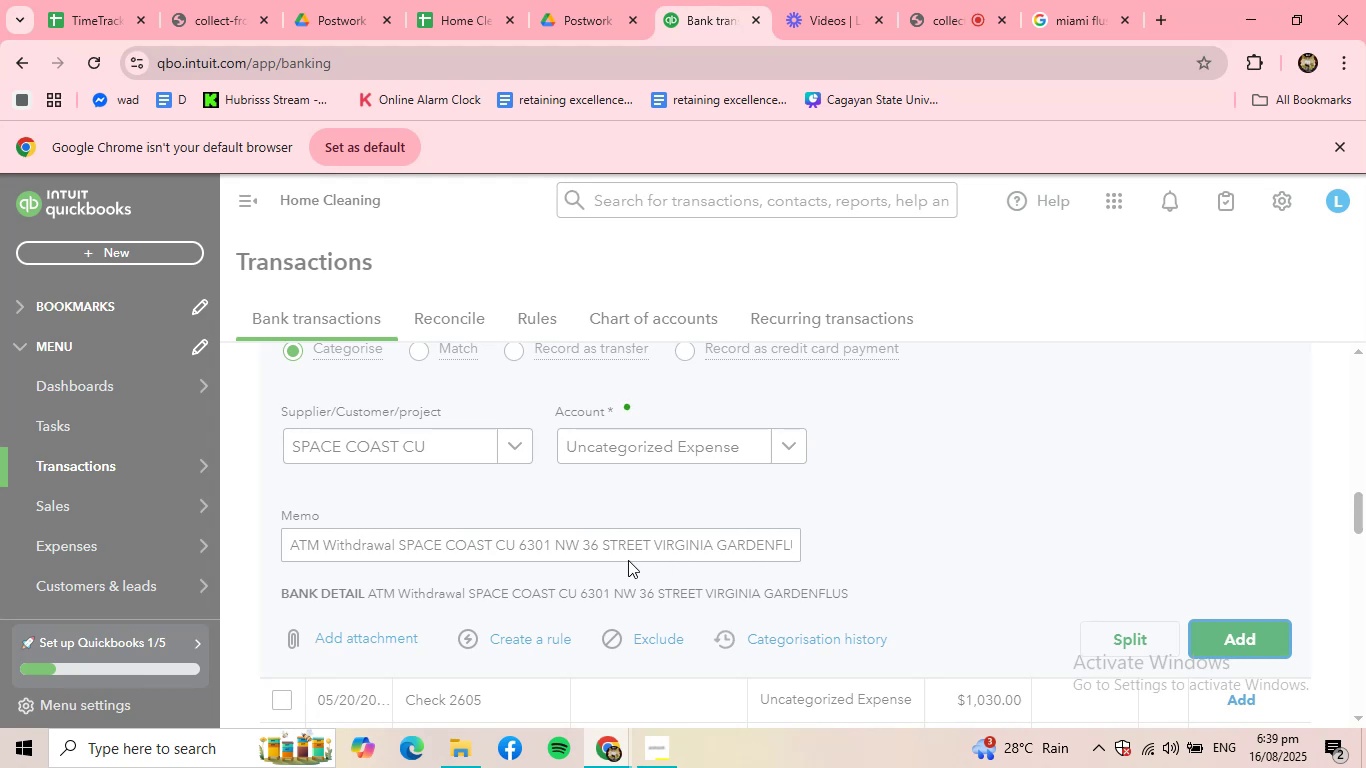 
scroll: coordinate [611, 543], scroll_direction: down, amount: 6.0
 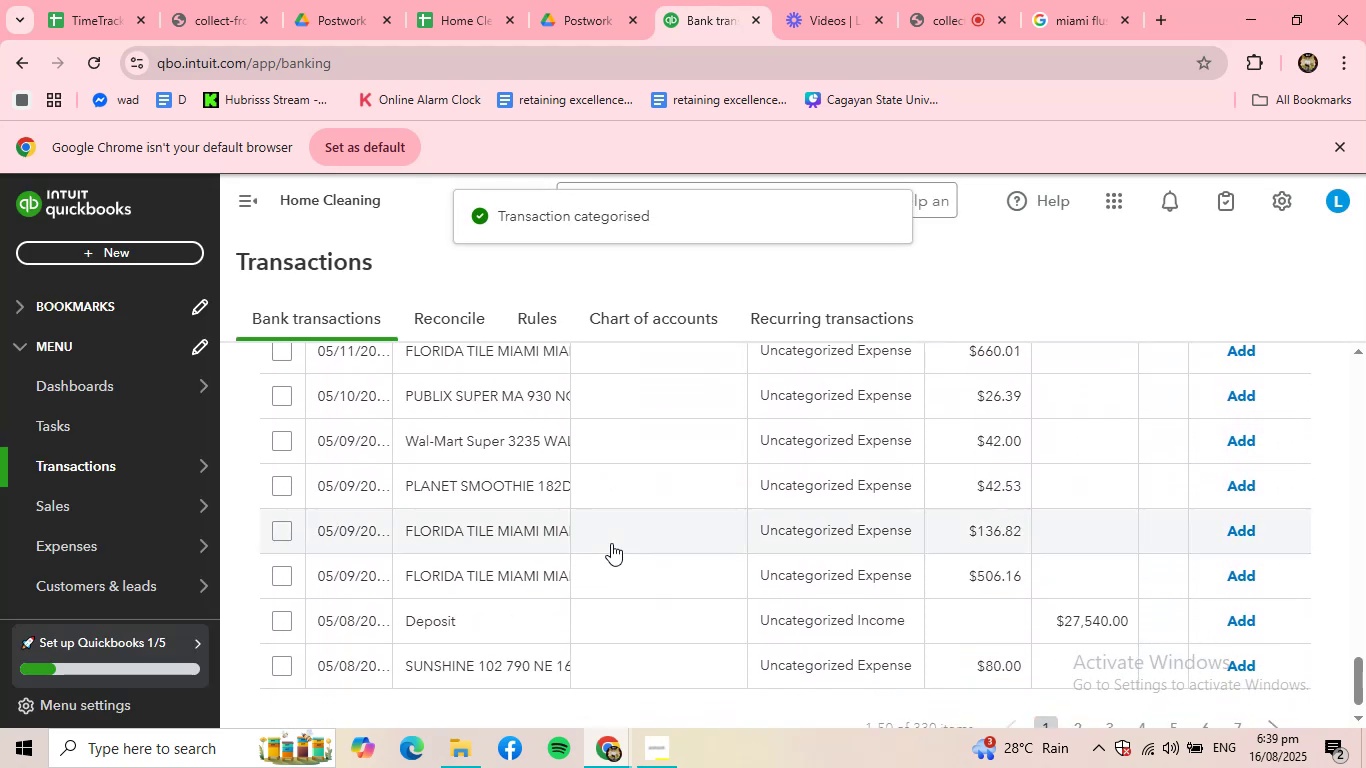 
scroll: coordinate [525, 500], scroll_direction: up, amount: 22.0
 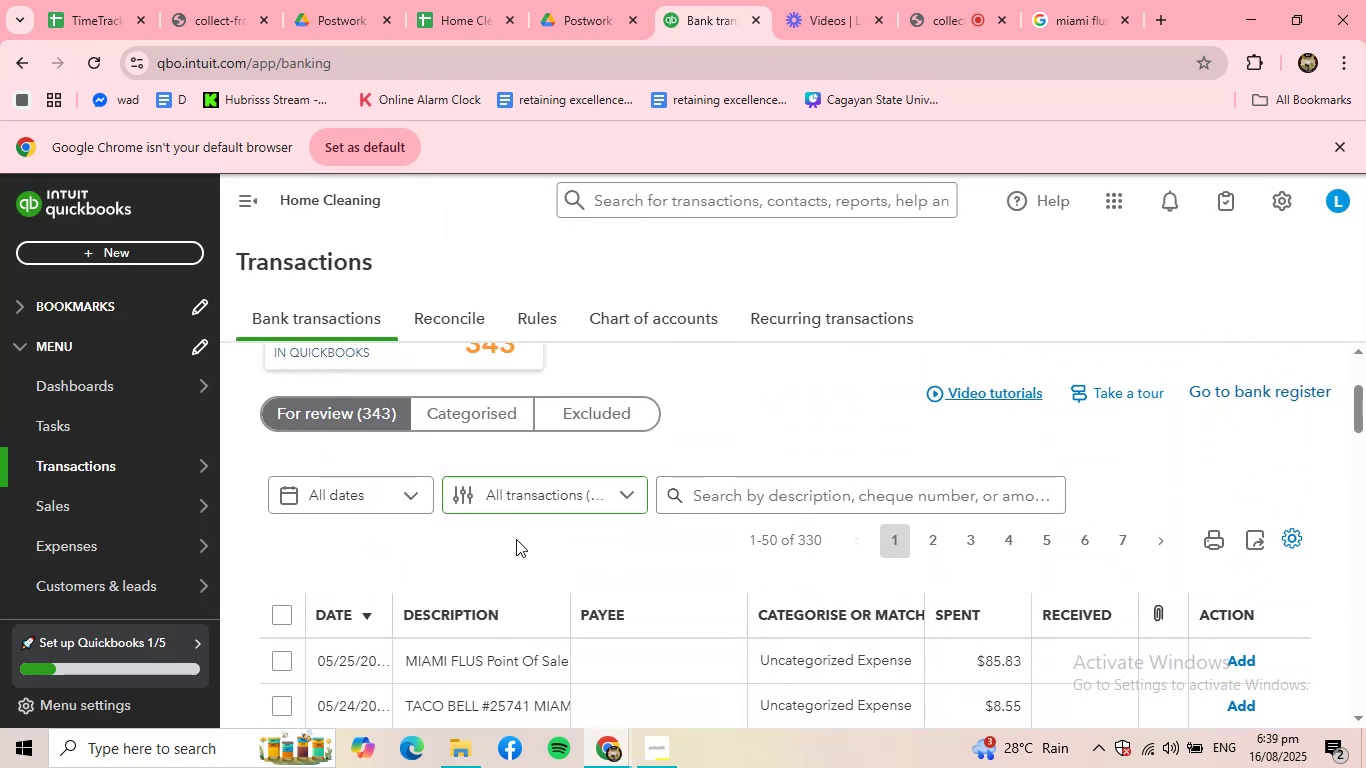 
scroll: coordinate [516, 571], scroll_direction: down, amount: 1.0
 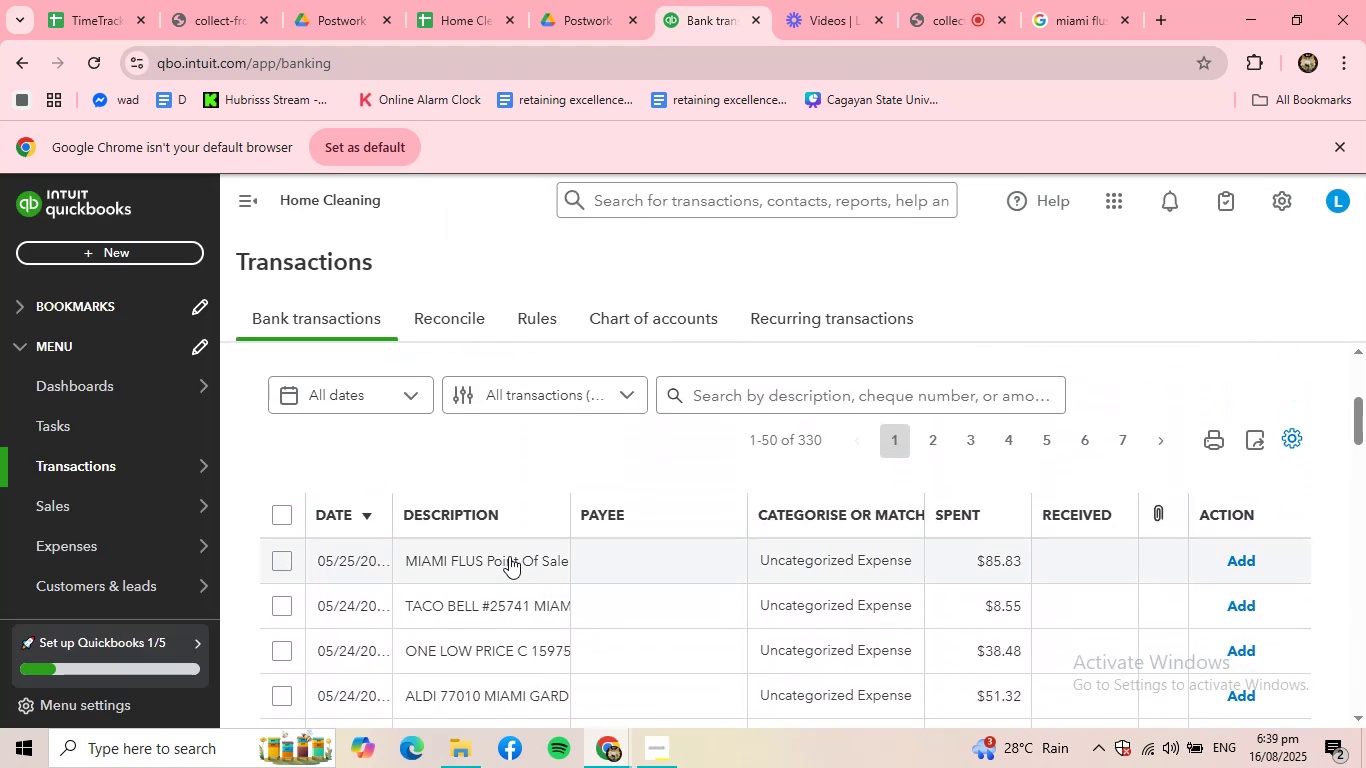 
left_click([509, 557])
 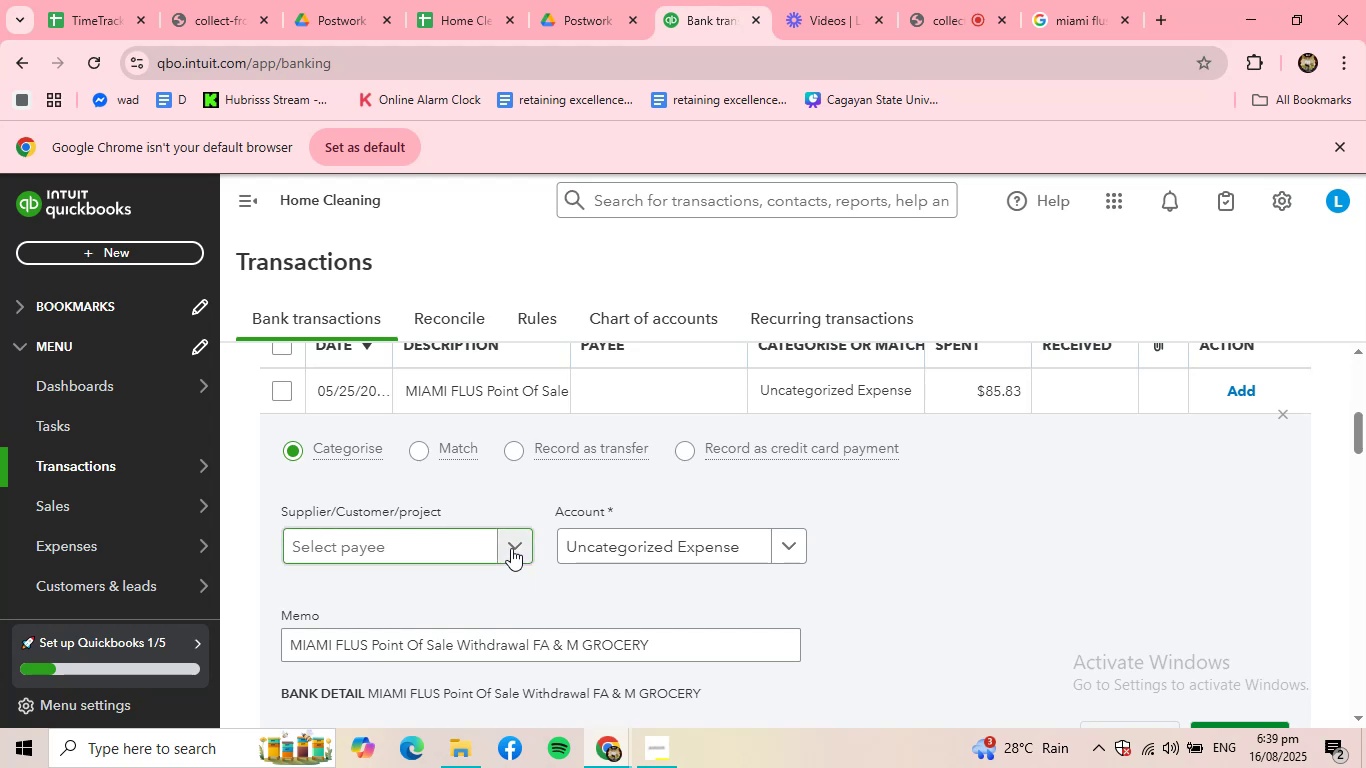 
left_click([416, 528])
 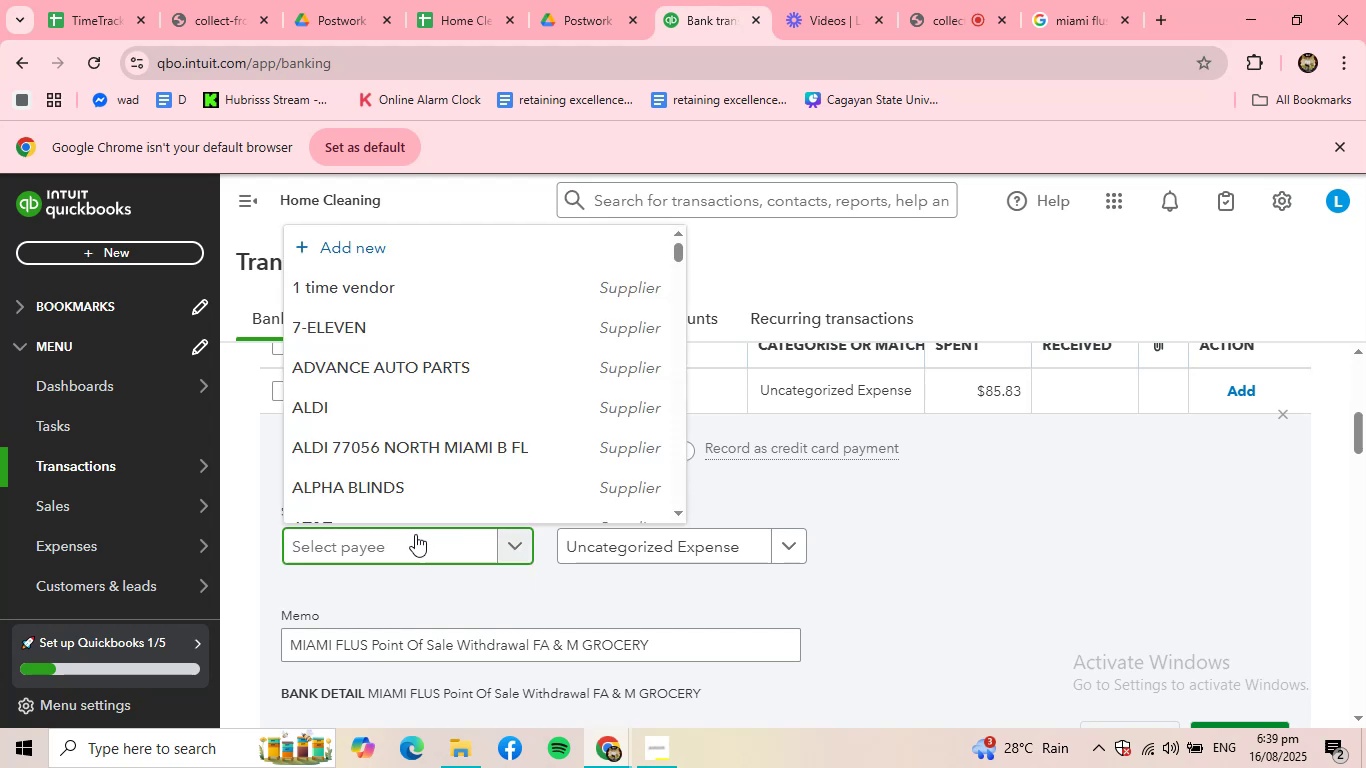 
type(FA)
 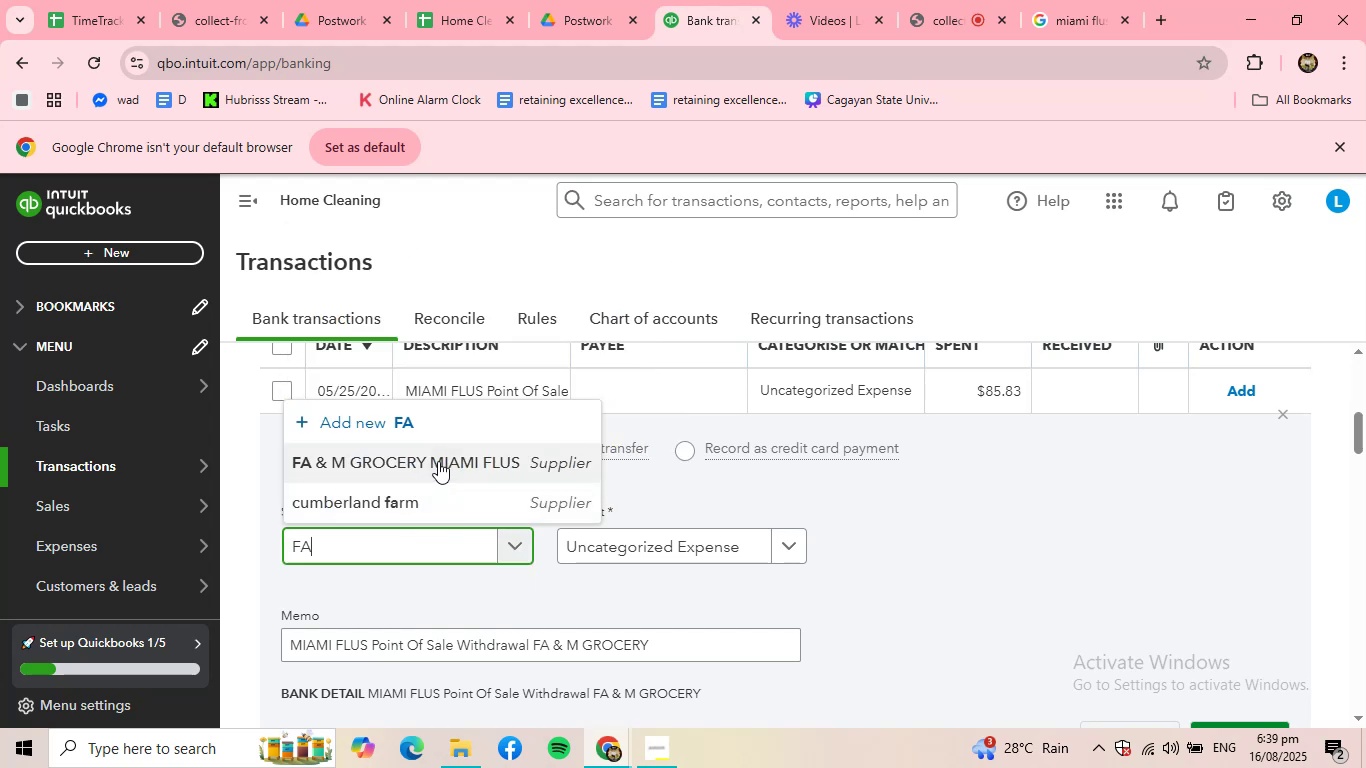 
left_click([438, 461])
 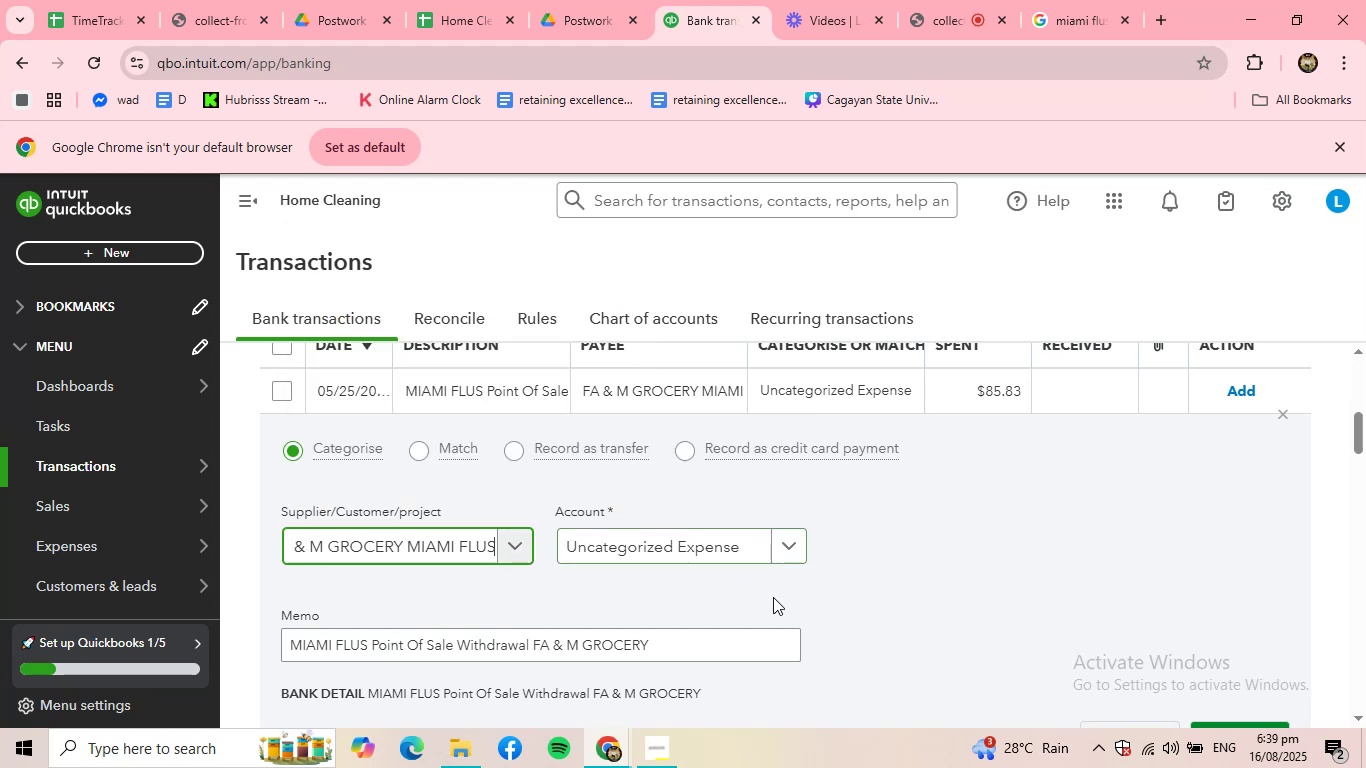 
scroll: coordinate [1027, 643], scroll_direction: down, amount: 2.0
 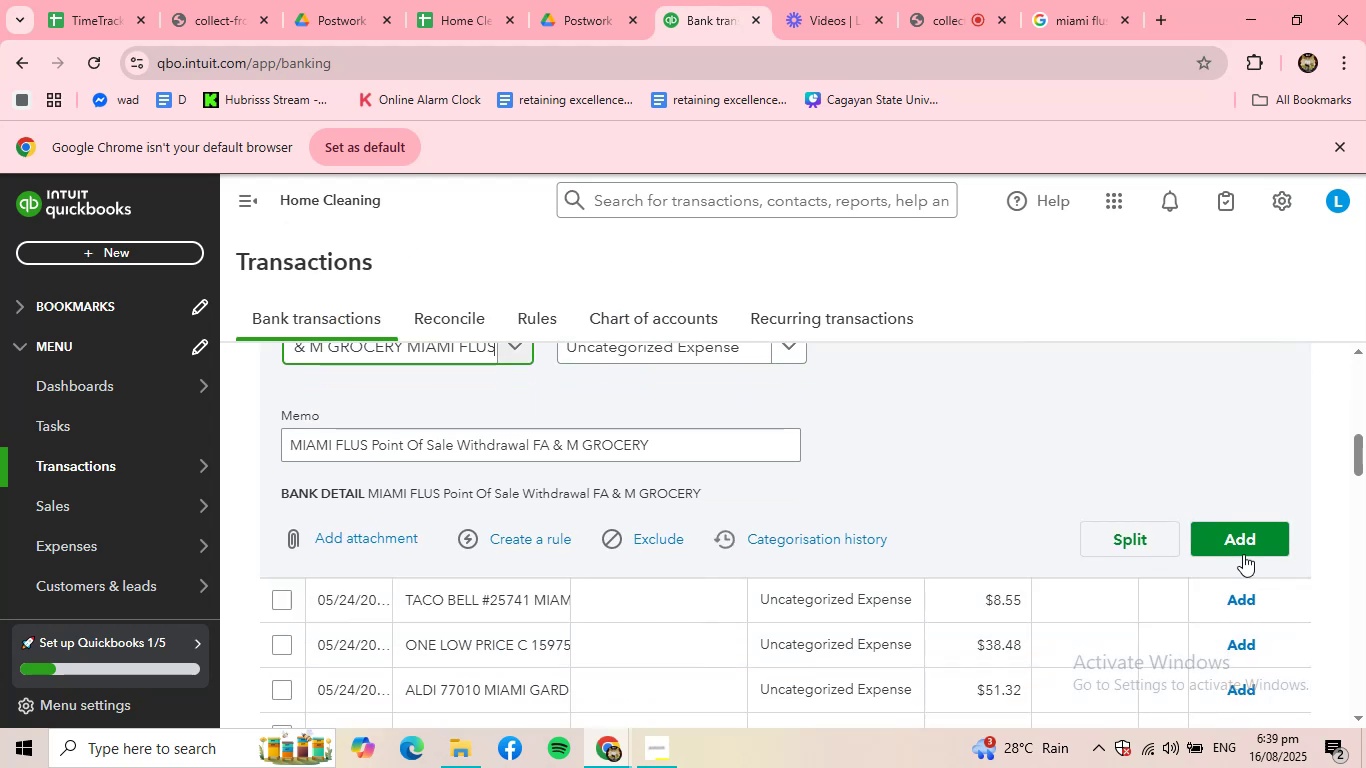 
left_click([1243, 547])
 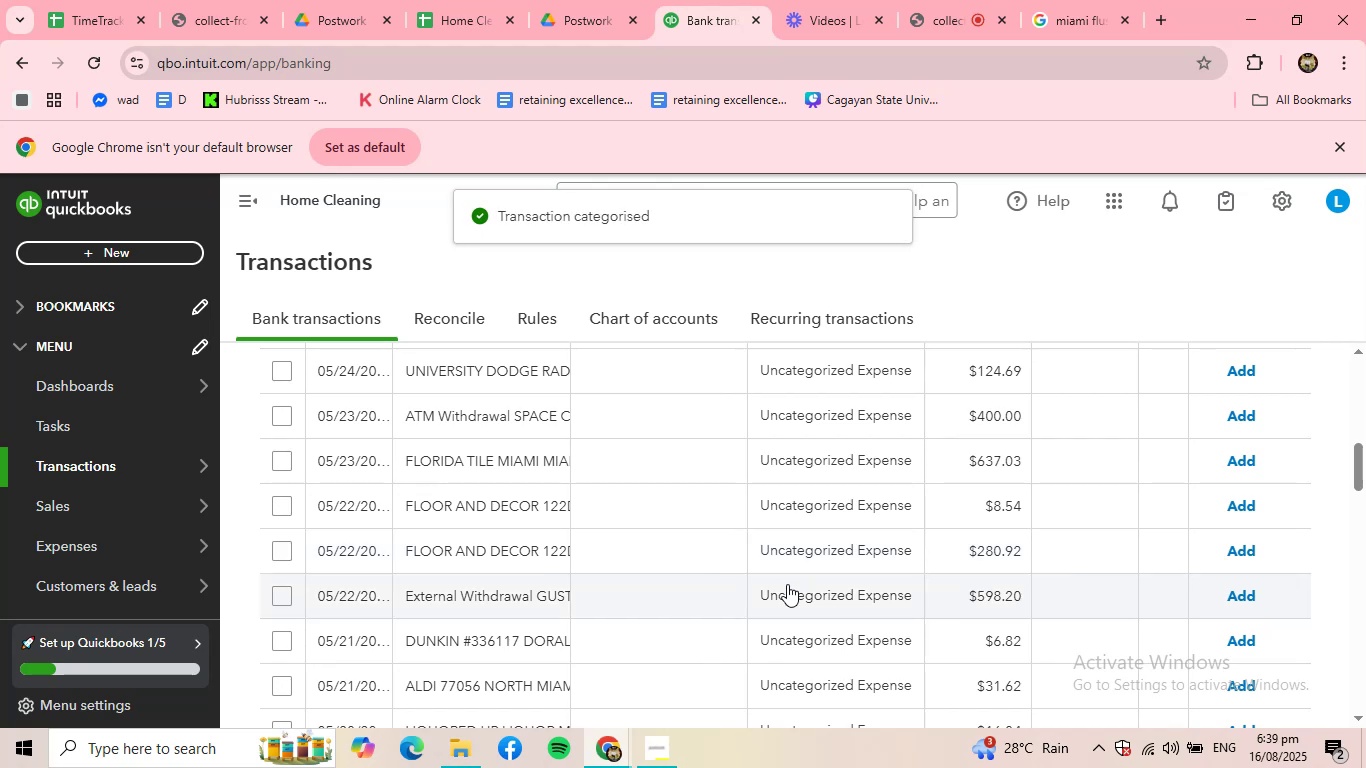 
wait(6.0)
 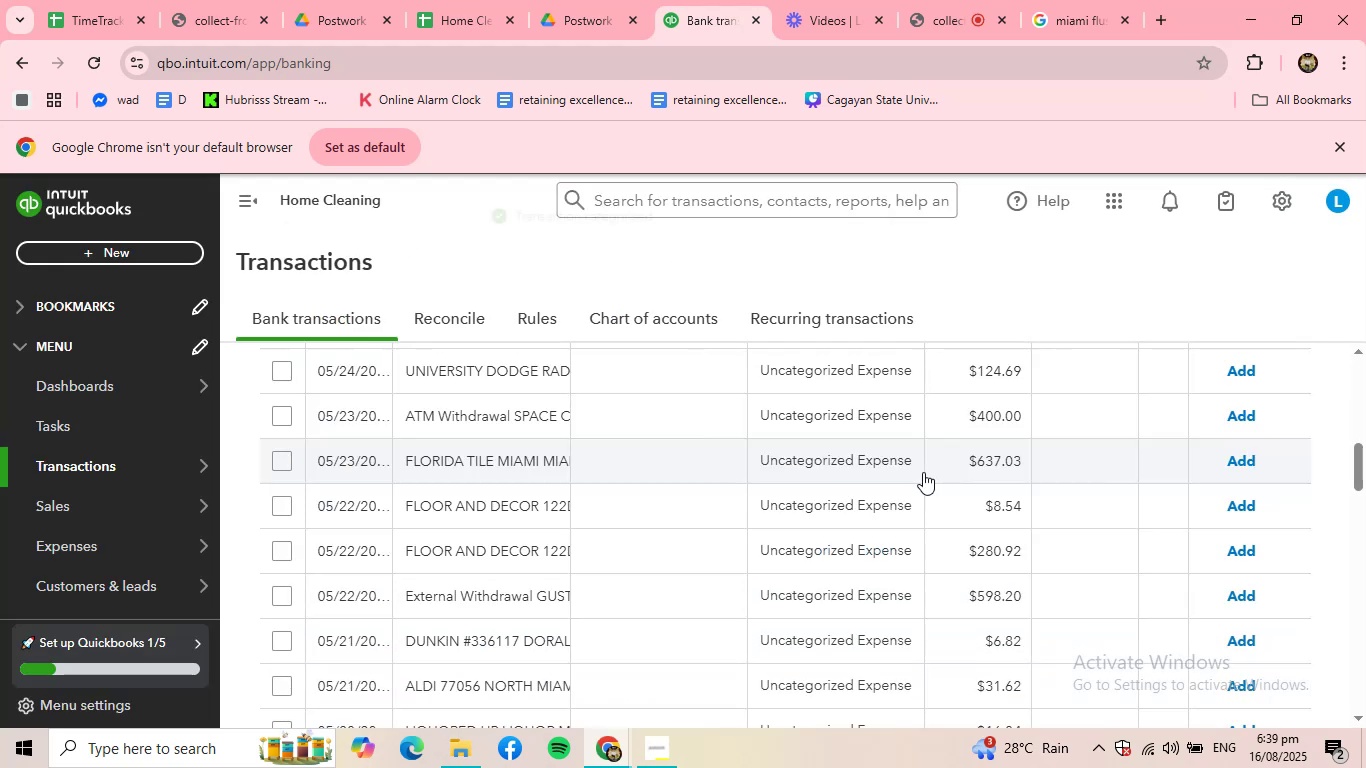 
scroll: coordinate [399, 430], scroll_direction: up, amount: 3.0
 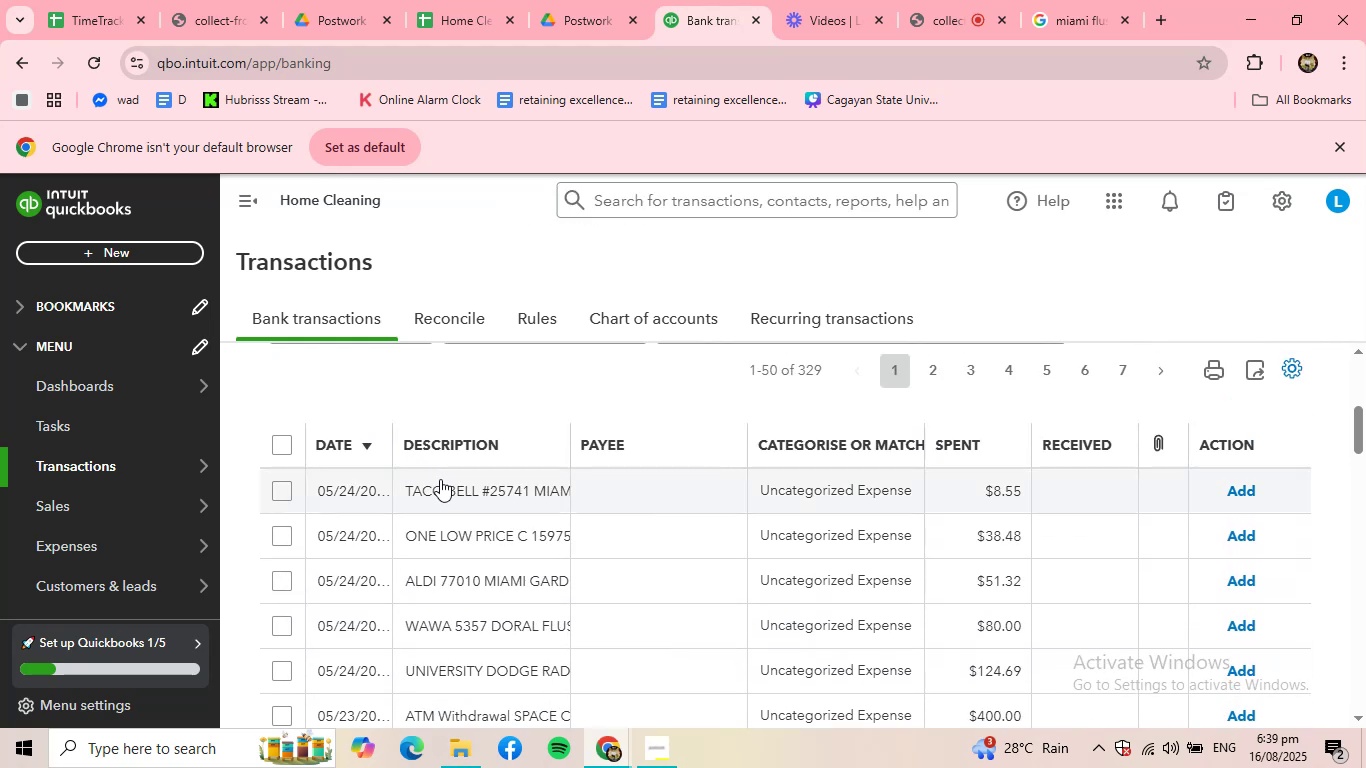 
left_click([442, 485])
 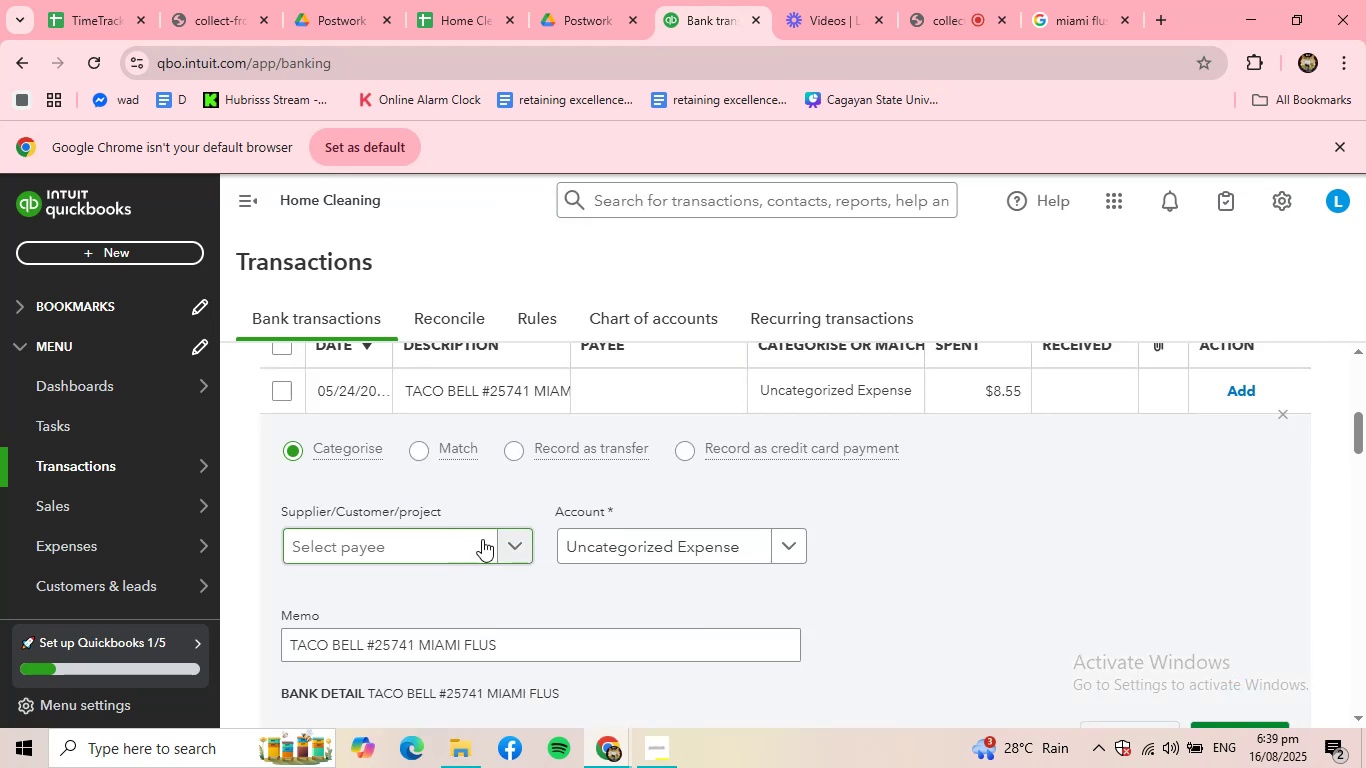 
left_click([459, 543])
 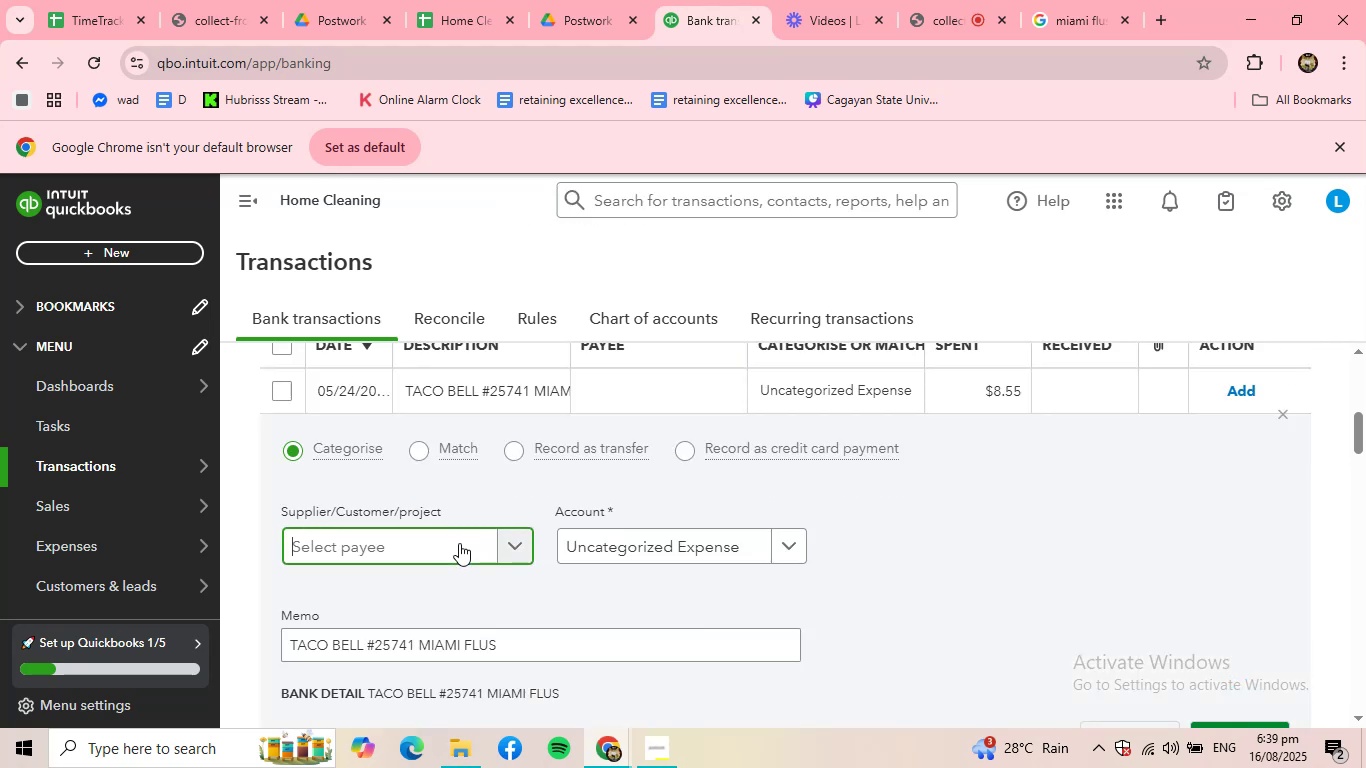 
type(TACO)
 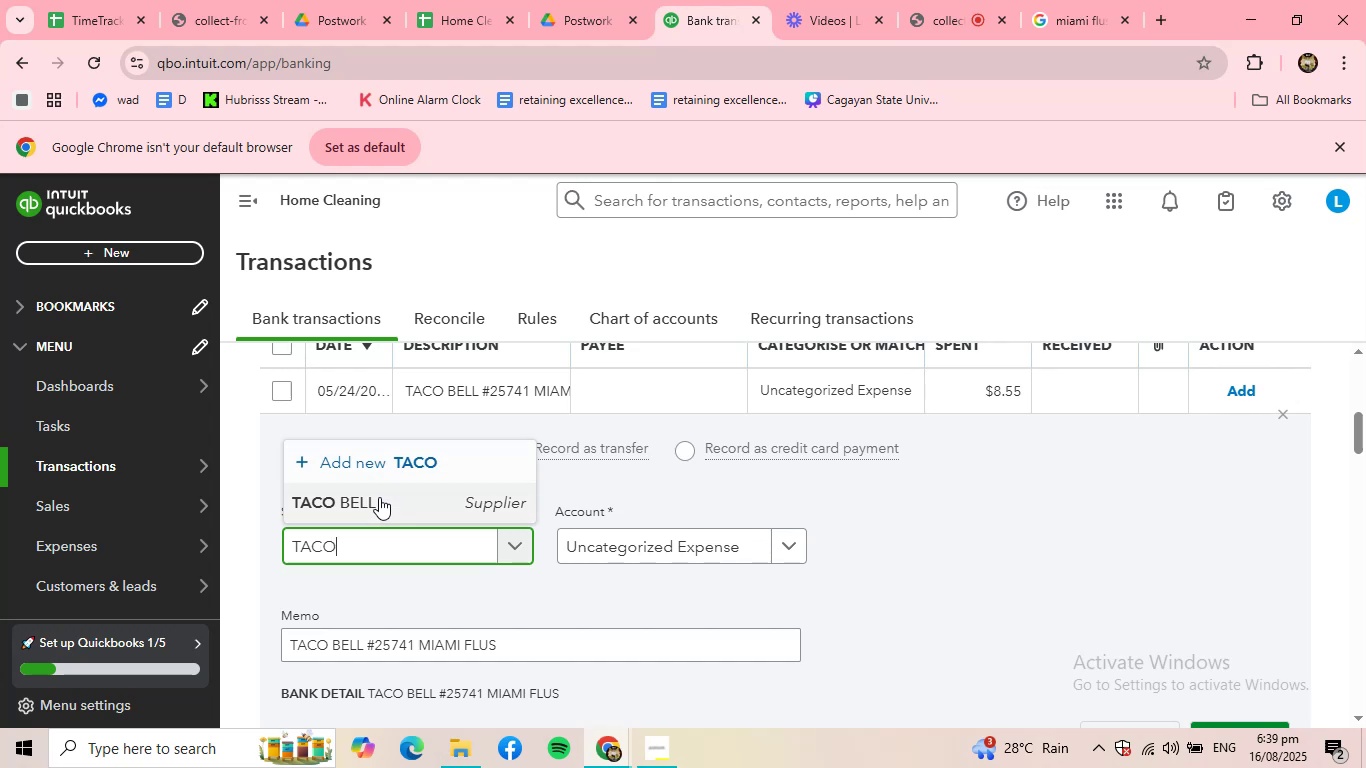 
left_click([379, 497])
 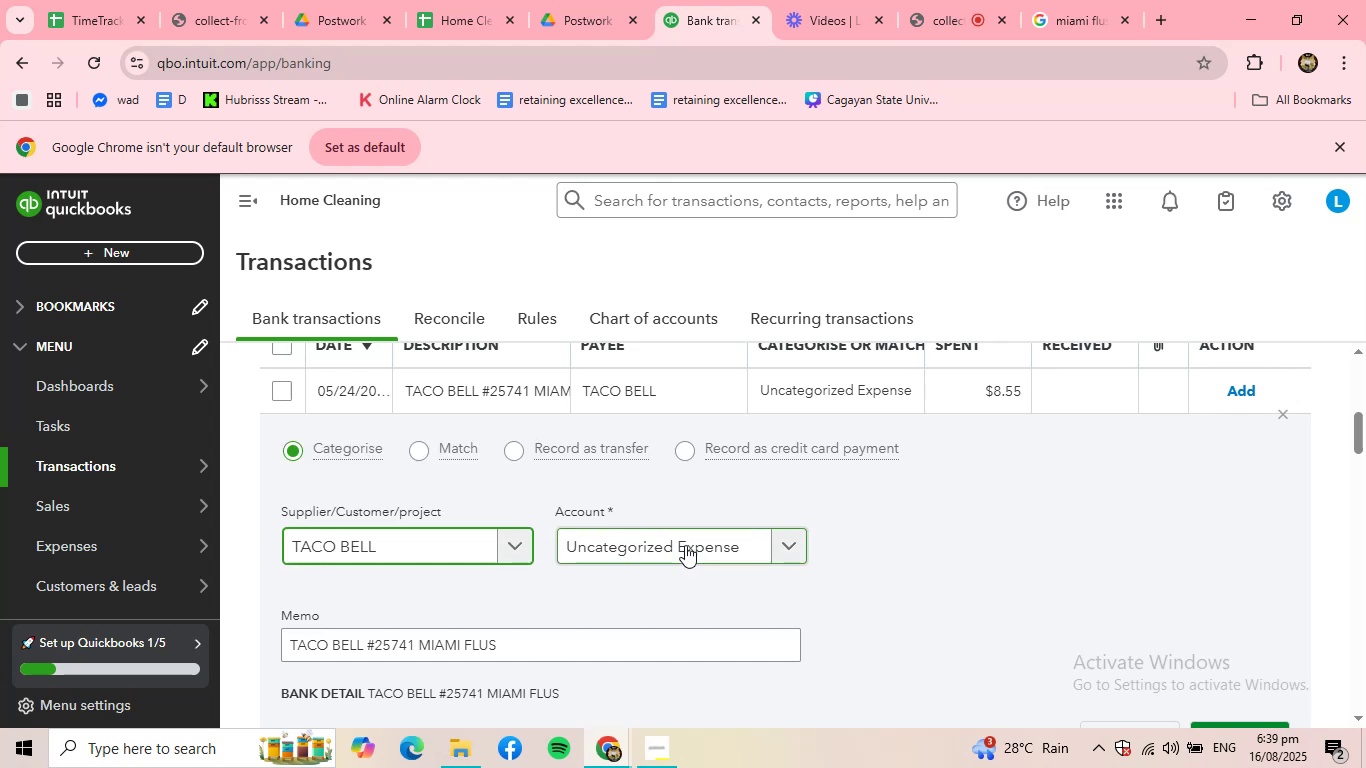 
left_click([685, 545])
 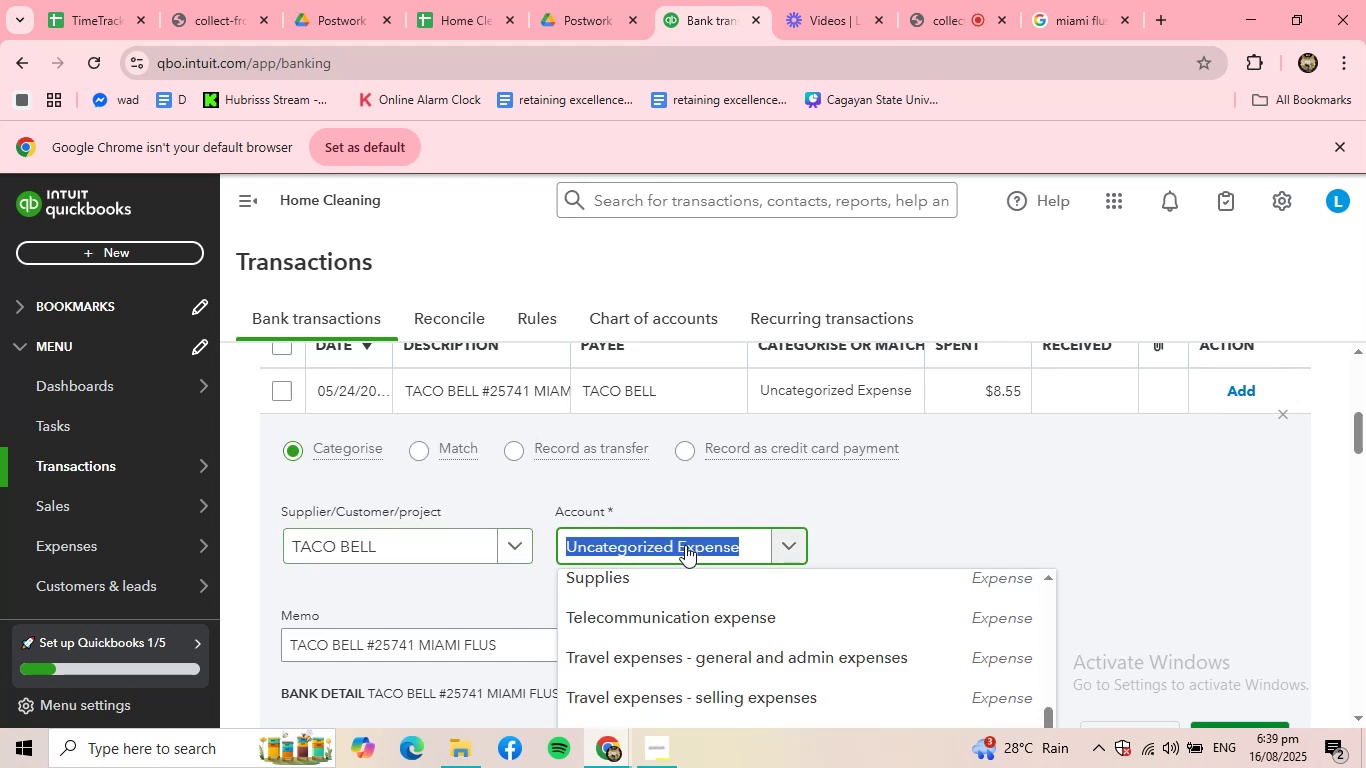 
type(MEALS)
 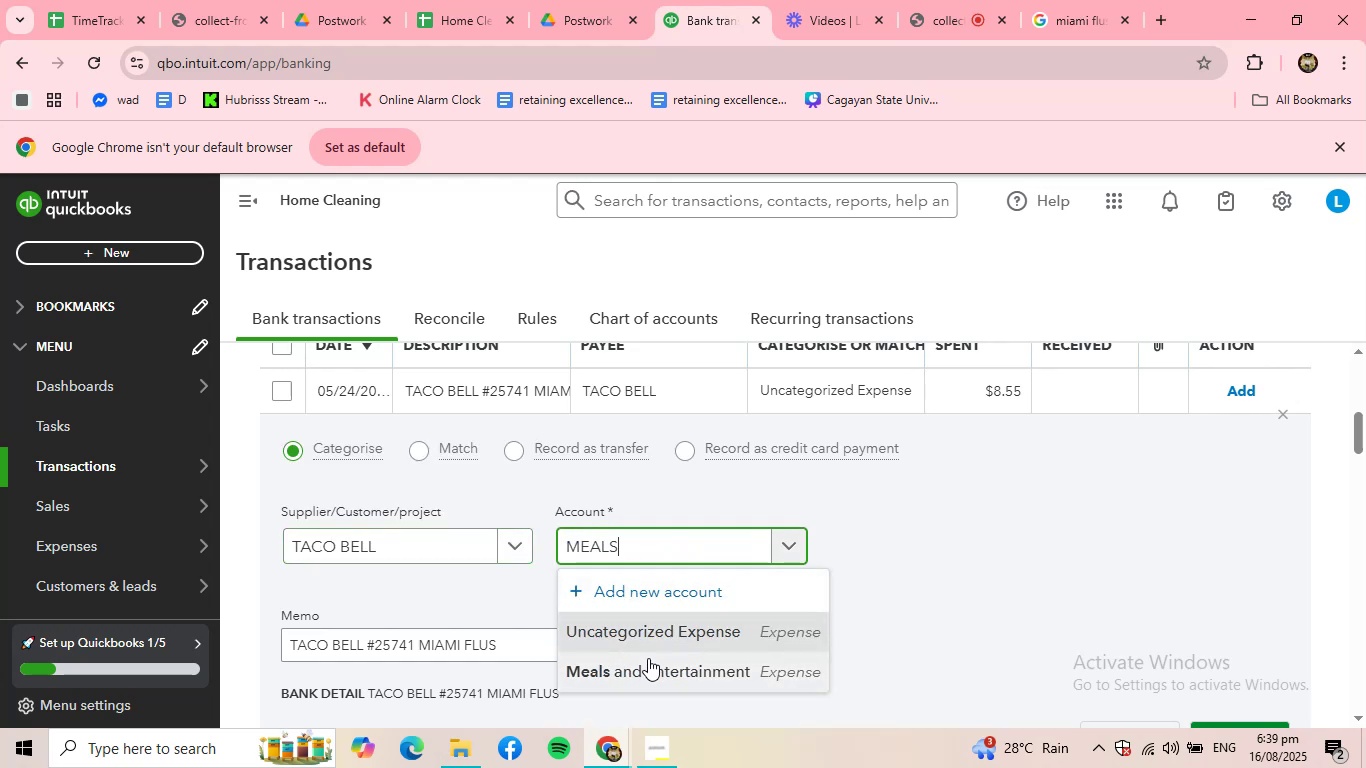 
left_click([648, 658])
 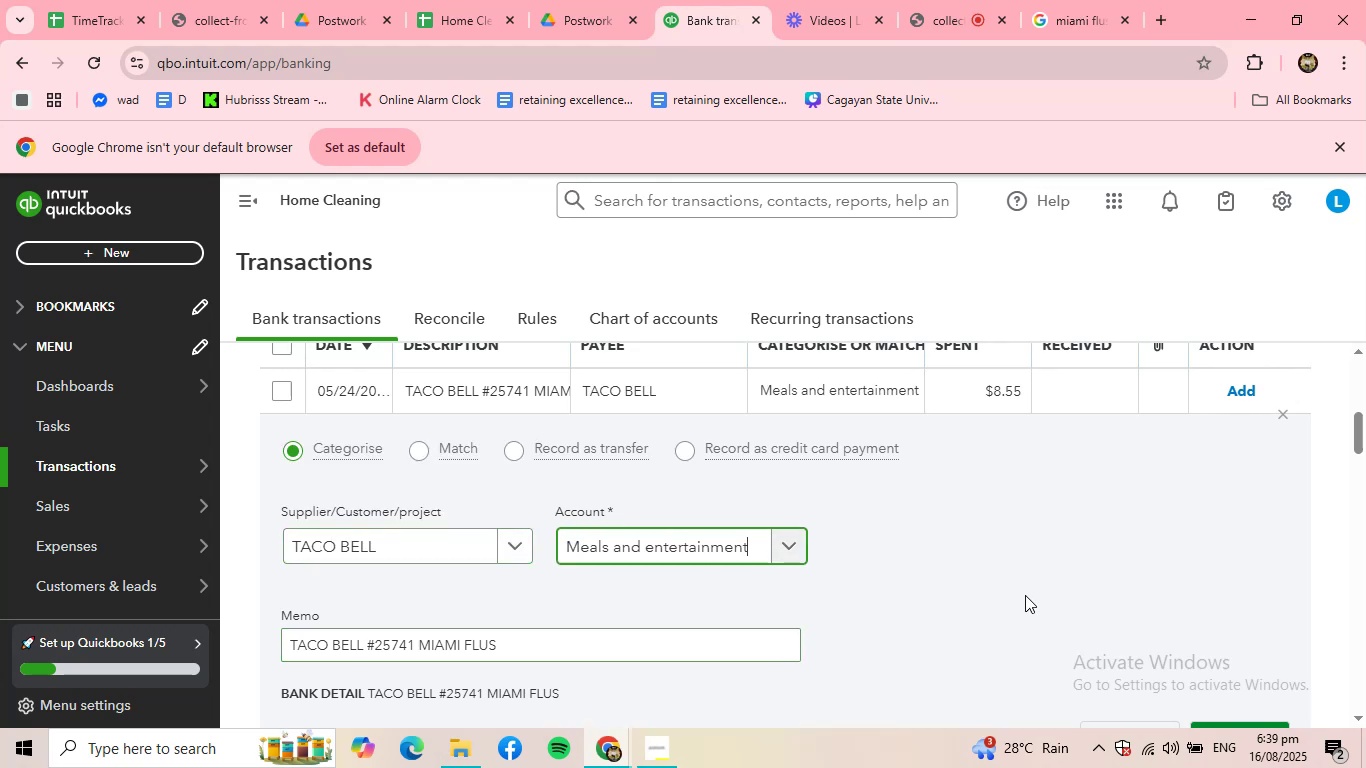 
scroll: coordinate [1030, 593], scroll_direction: down, amount: 1.0
 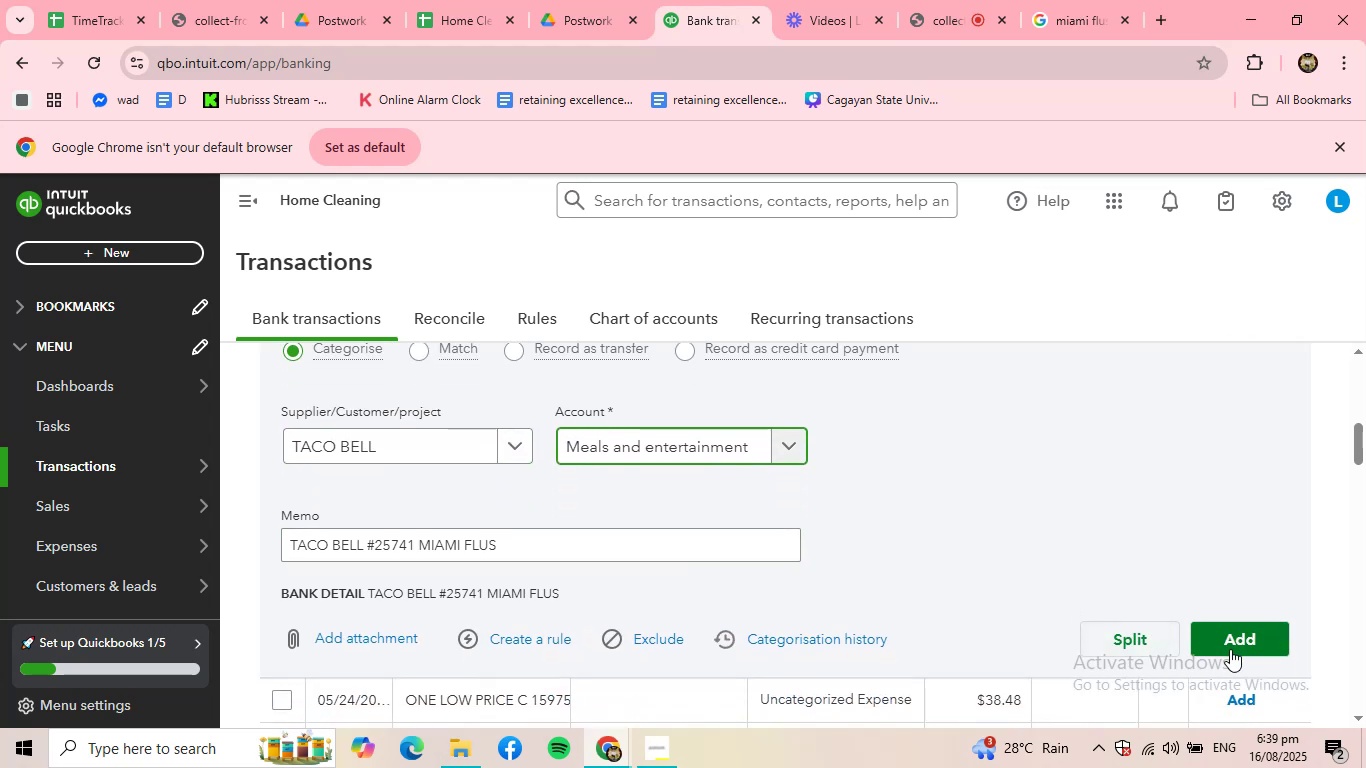 
left_click([1230, 649])
 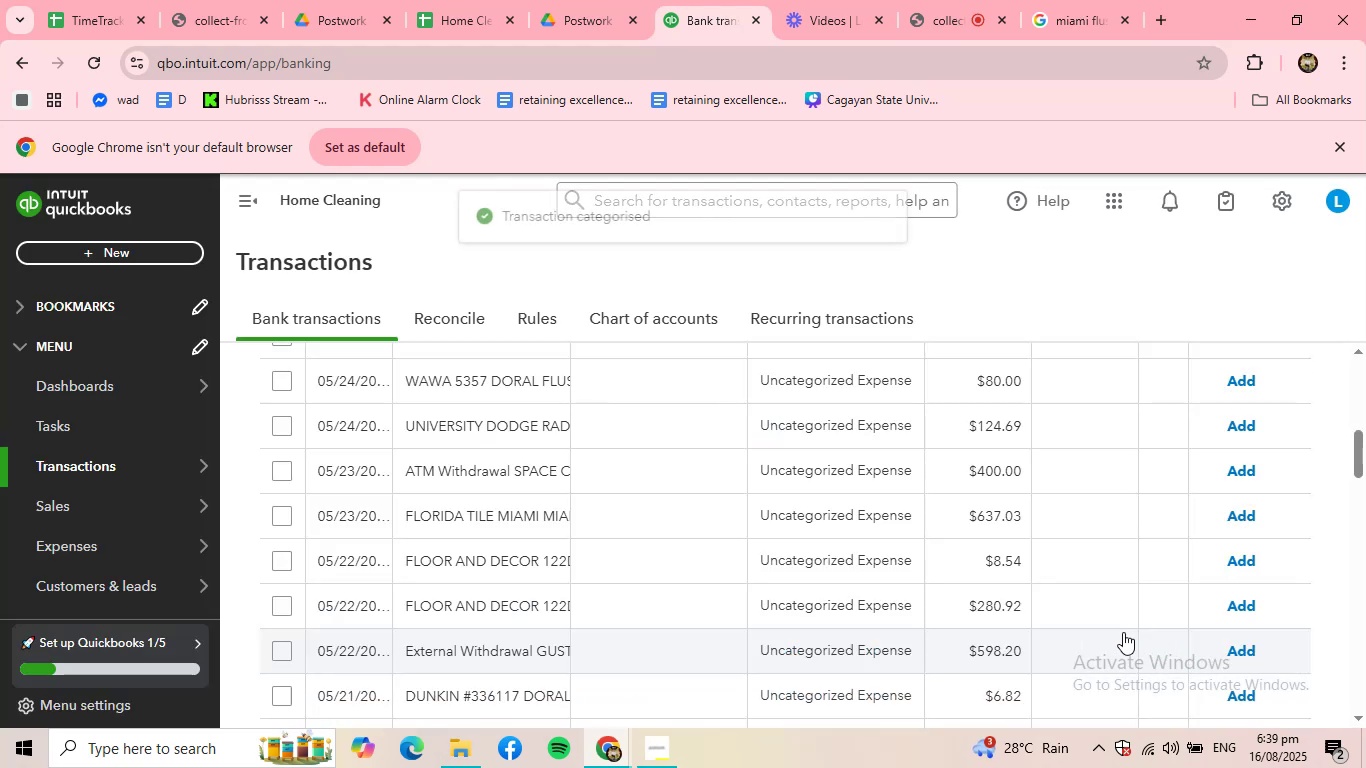 
scroll: coordinate [637, 572], scroll_direction: up, amount: 2.0
 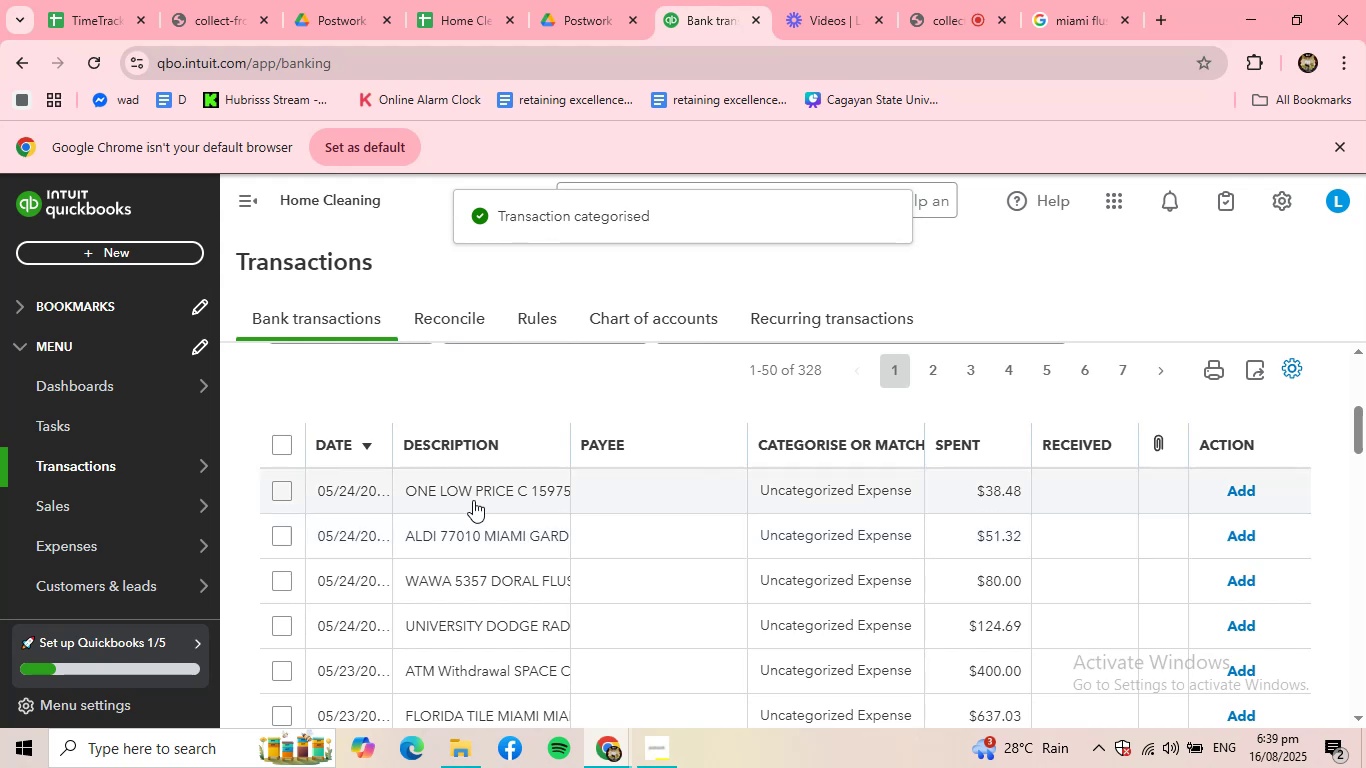 
left_click([473, 499])
 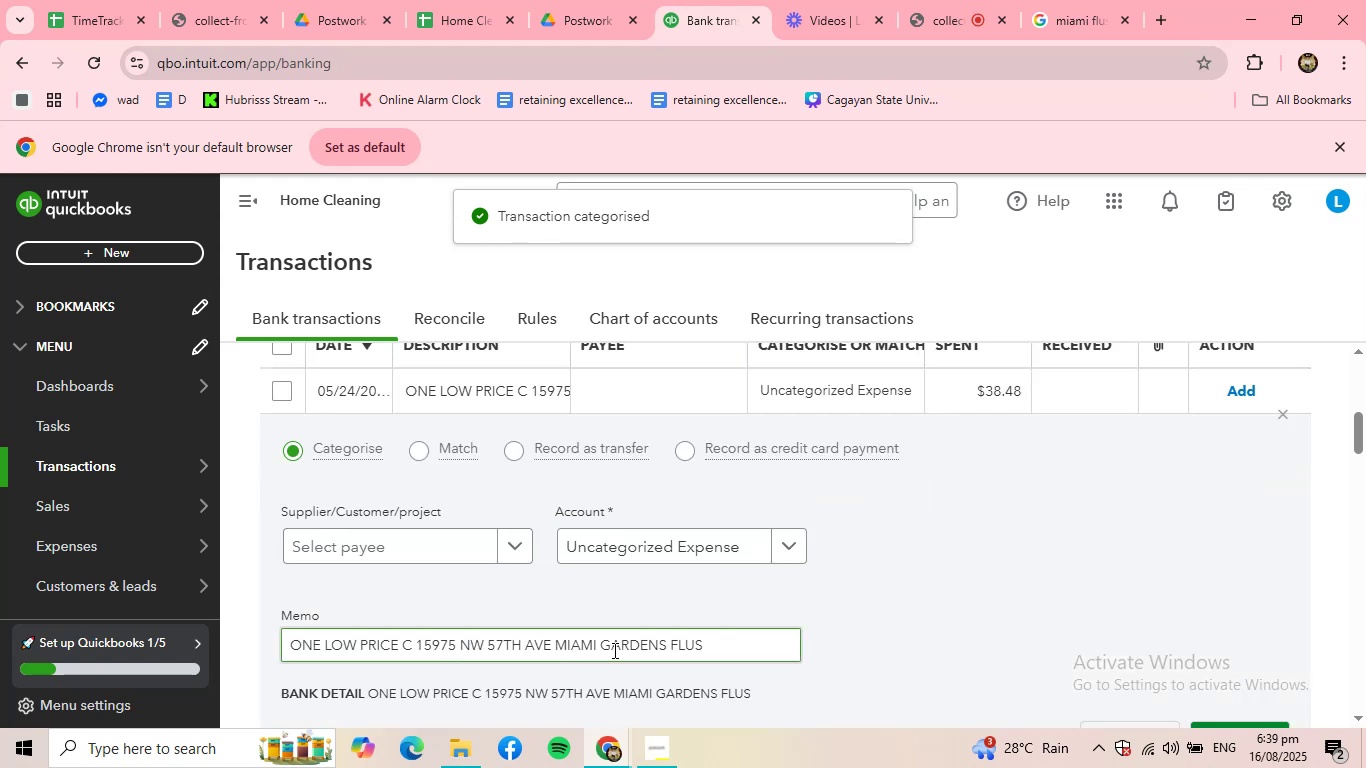 
left_click_drag(start_coordinate=[738, 652], to_coordinate=[285, 630])
 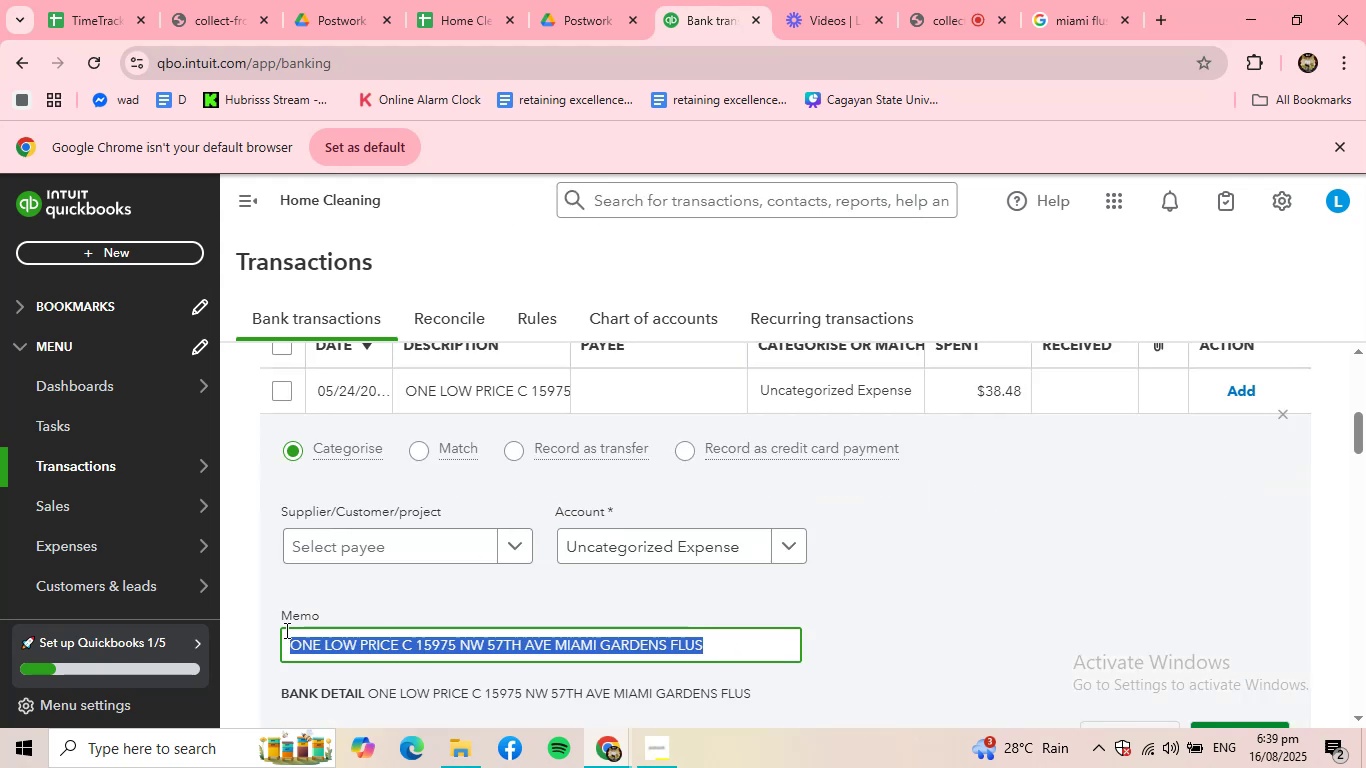 
key(Control+ControlLeft)
 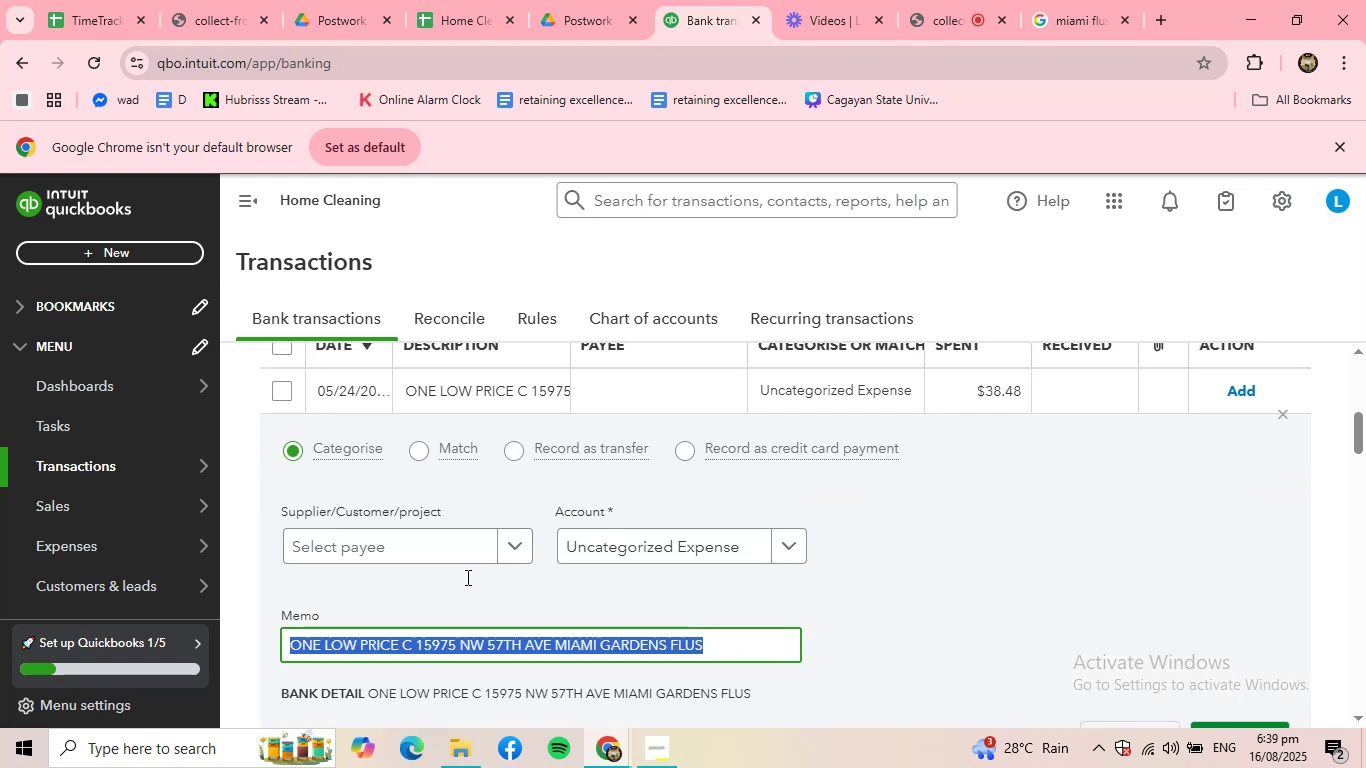 
key(Control+C)
 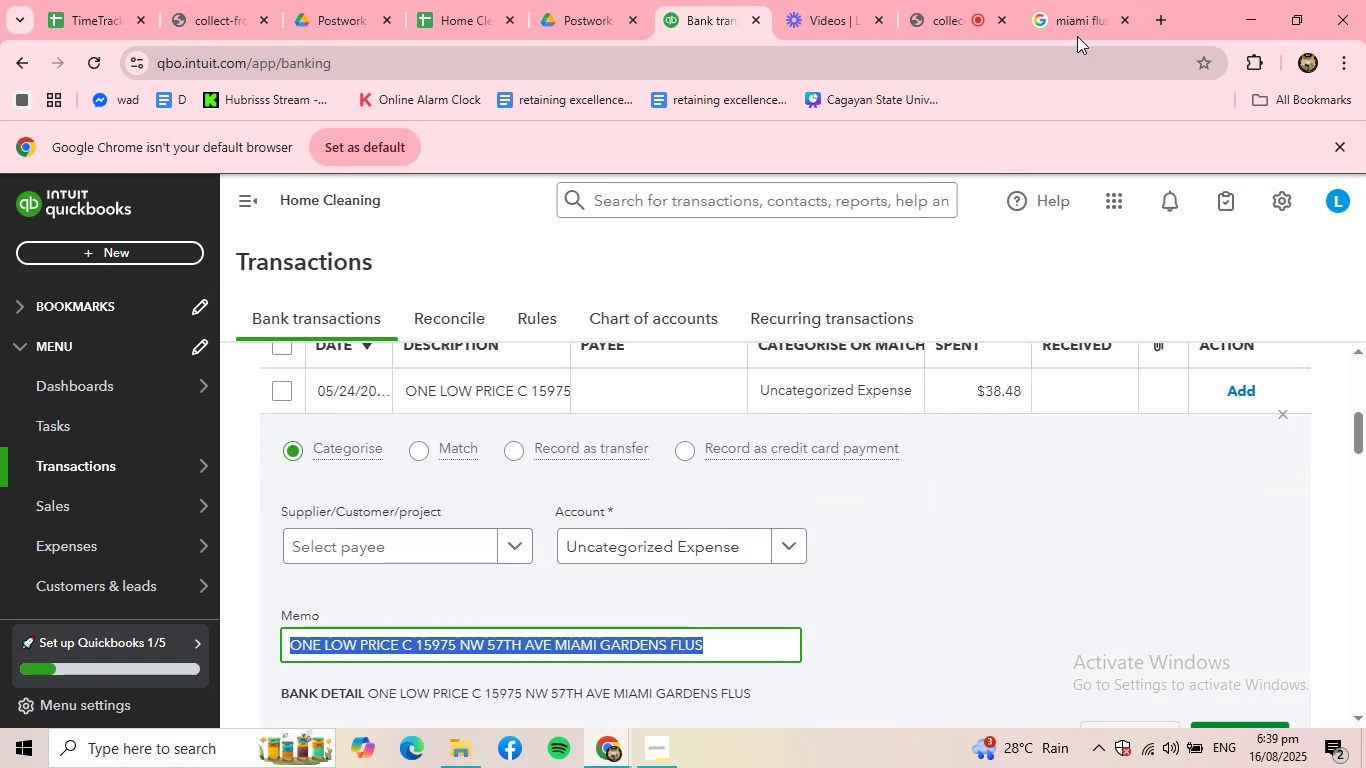 
left_click([1077, 29])
 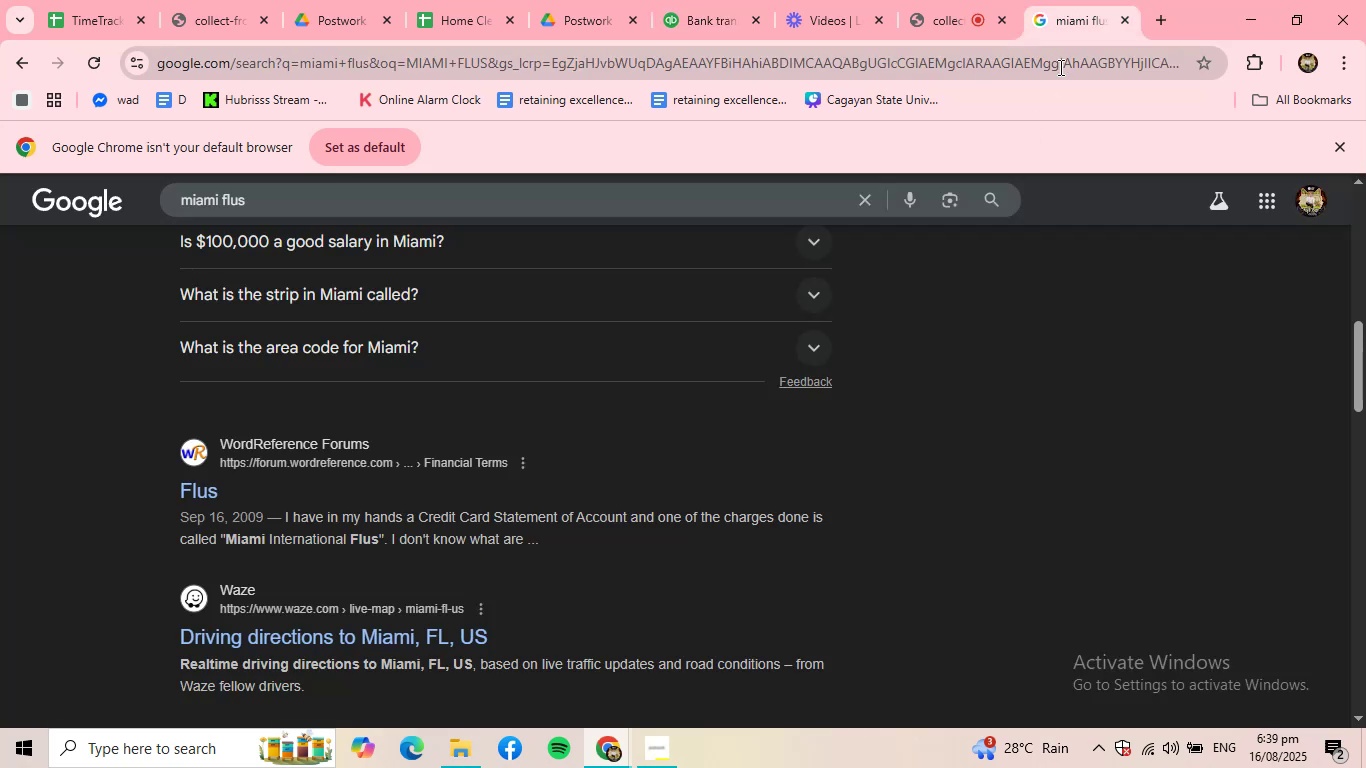 
key(Control+ControlLeft)
 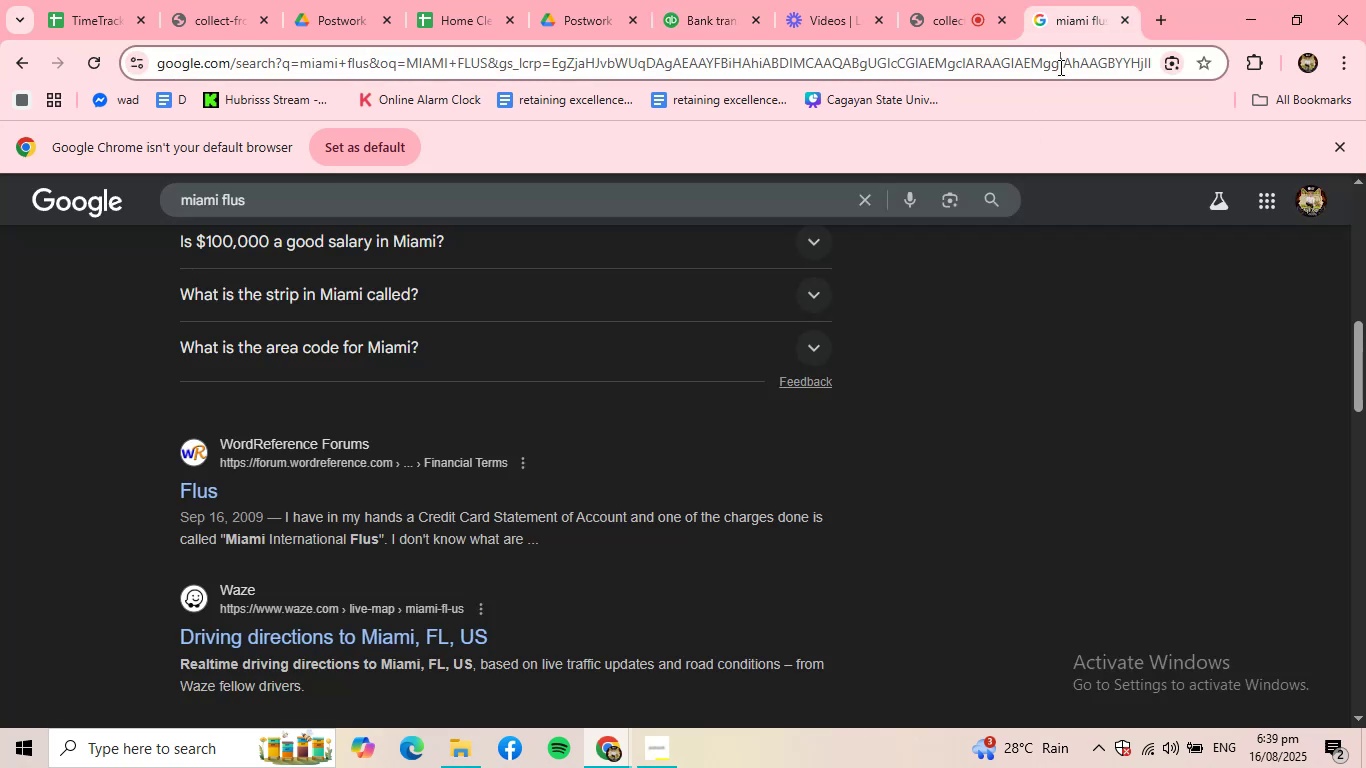 
double_click([1059, 67])
 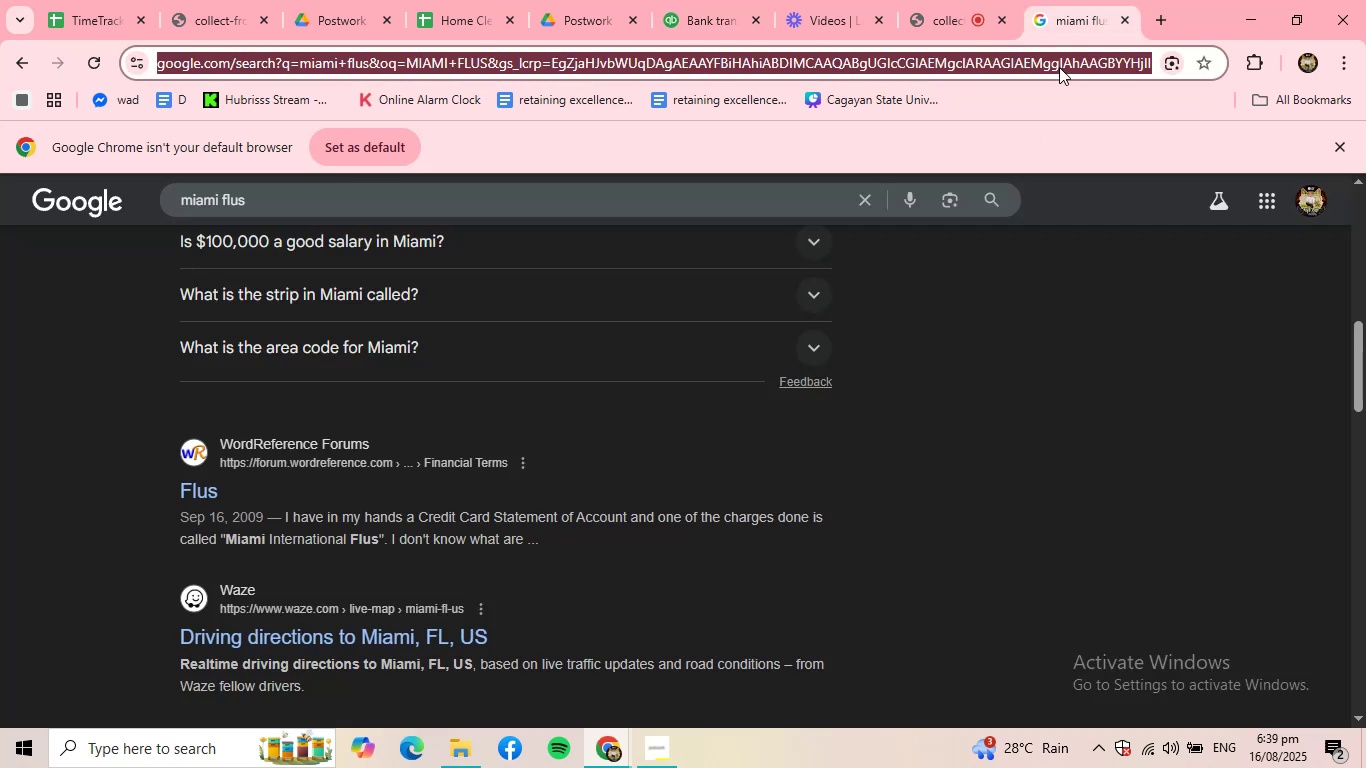 
key(Control+V)
 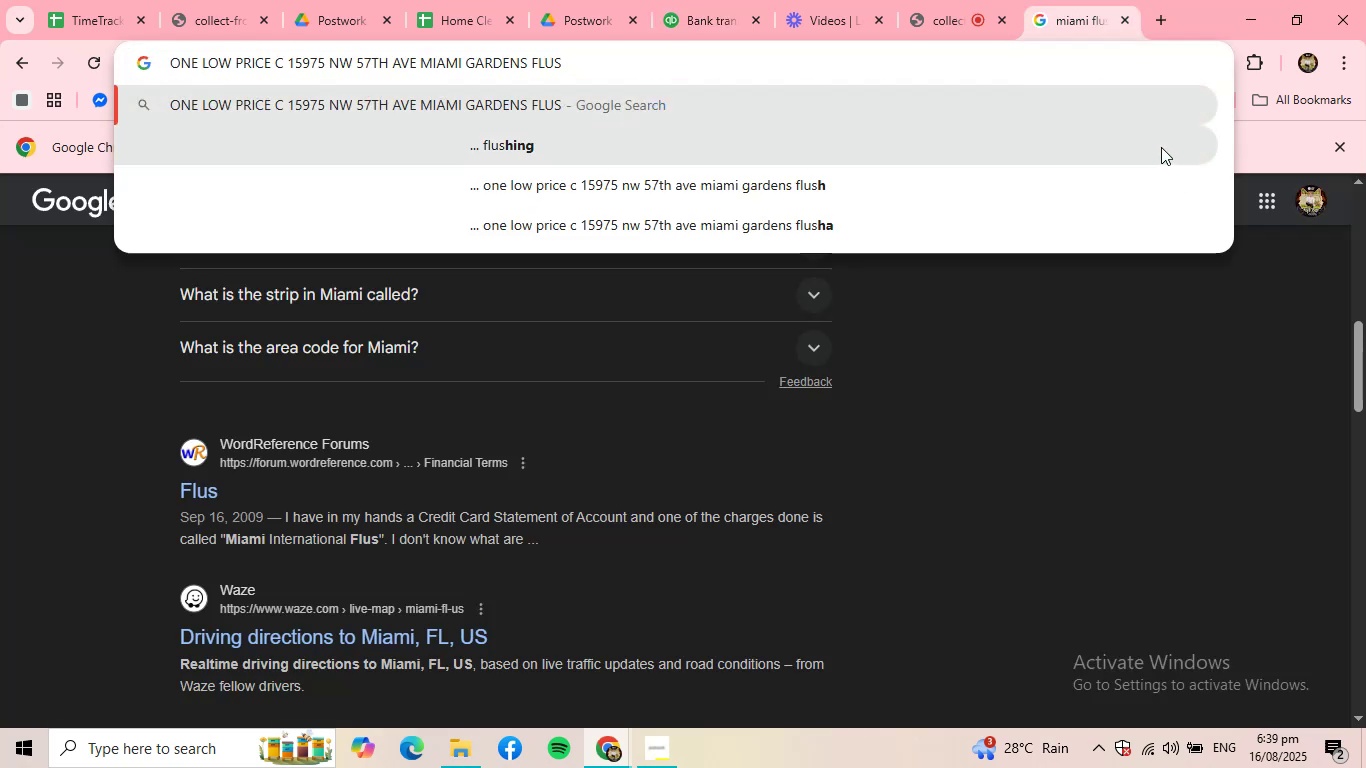 
key(Enter)
 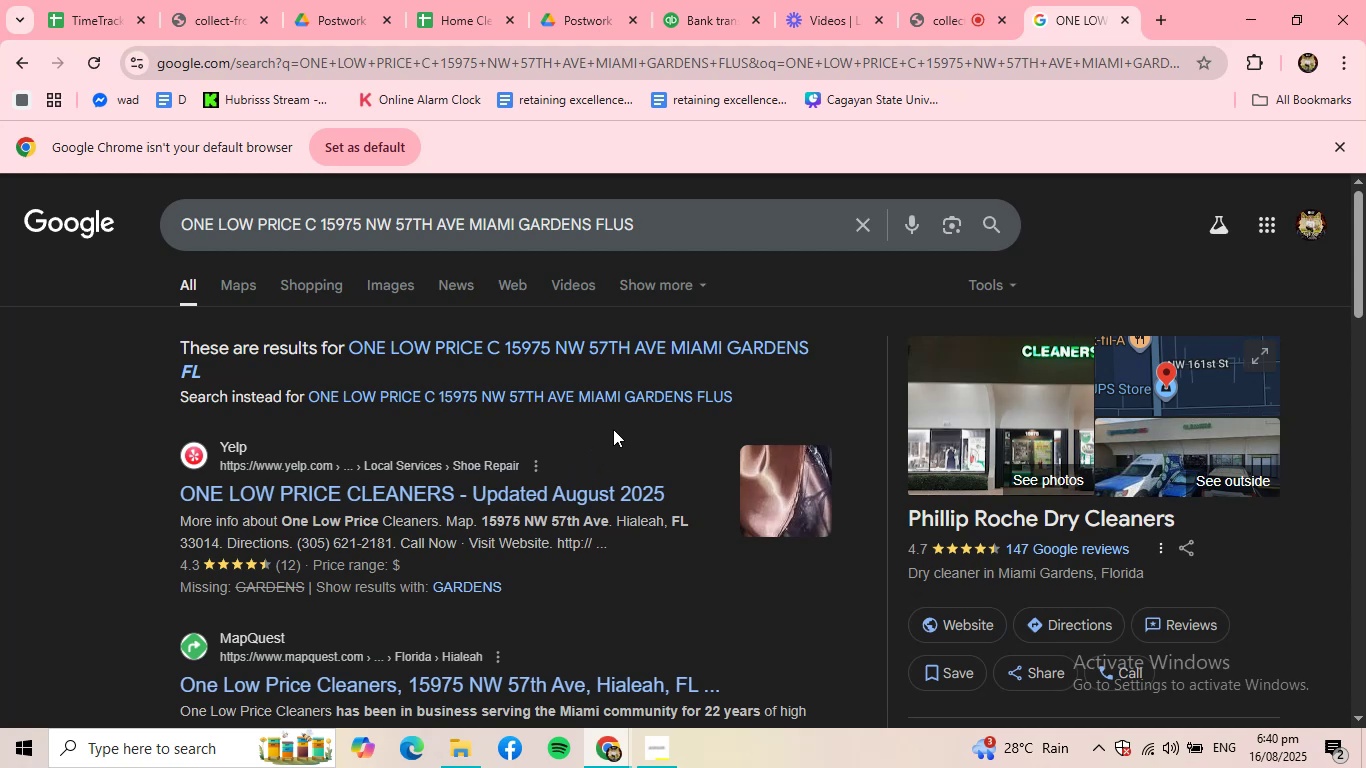 
wait(7.6)
 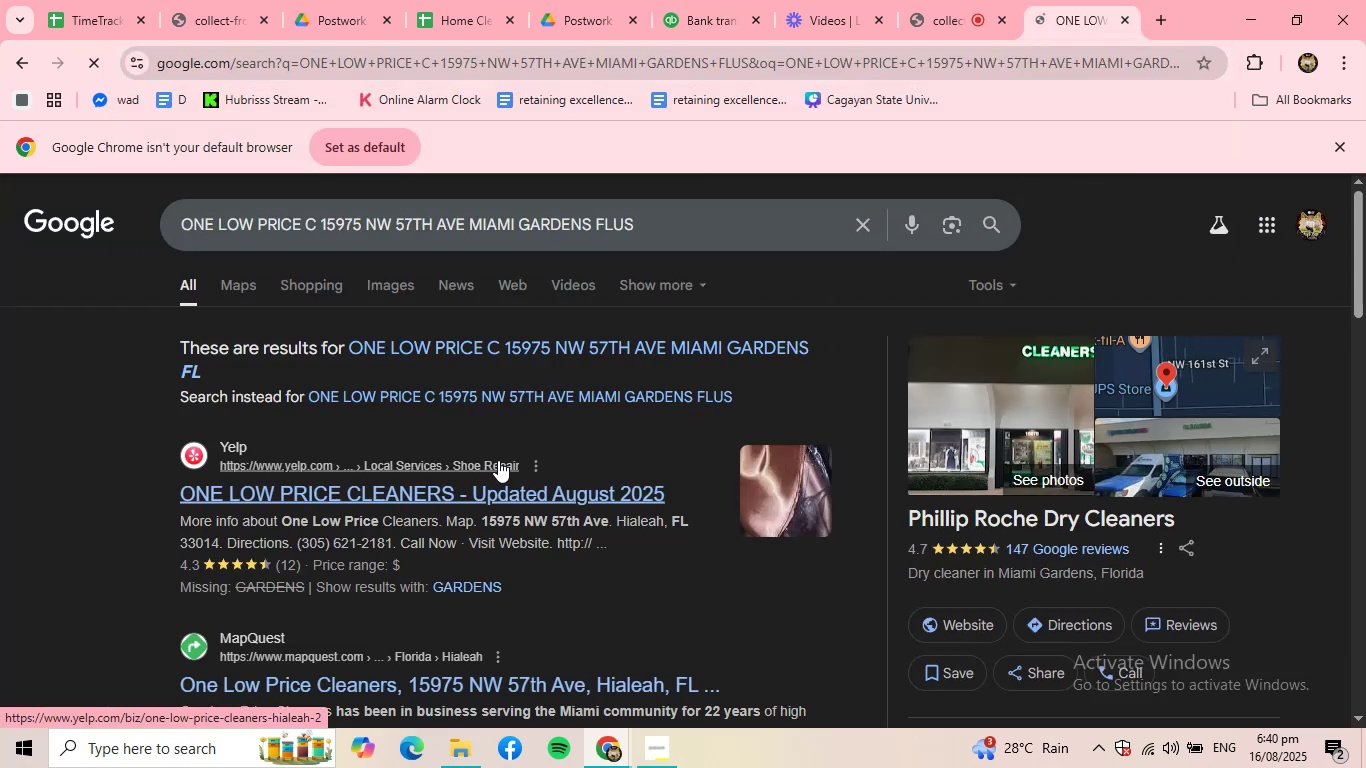 
left_click([683, 10])
 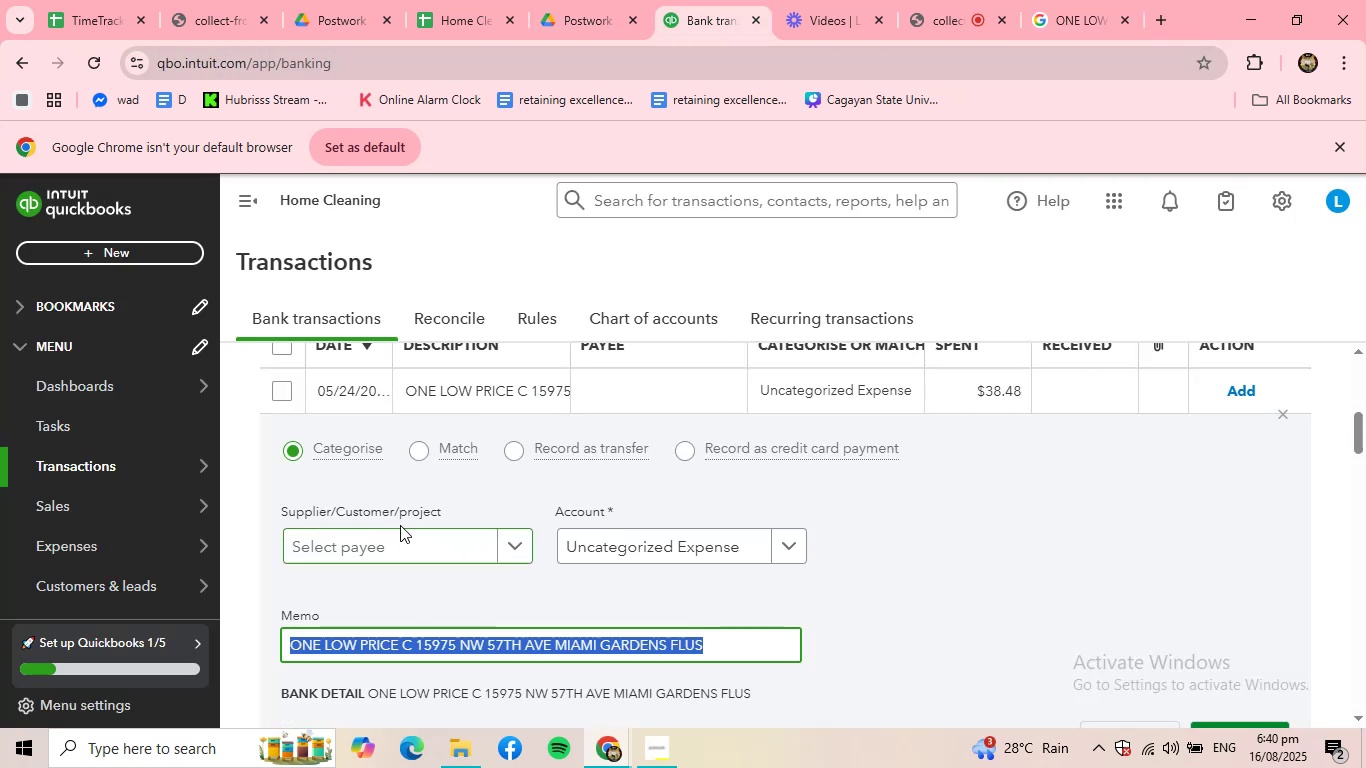 
left_click([371, 539])
 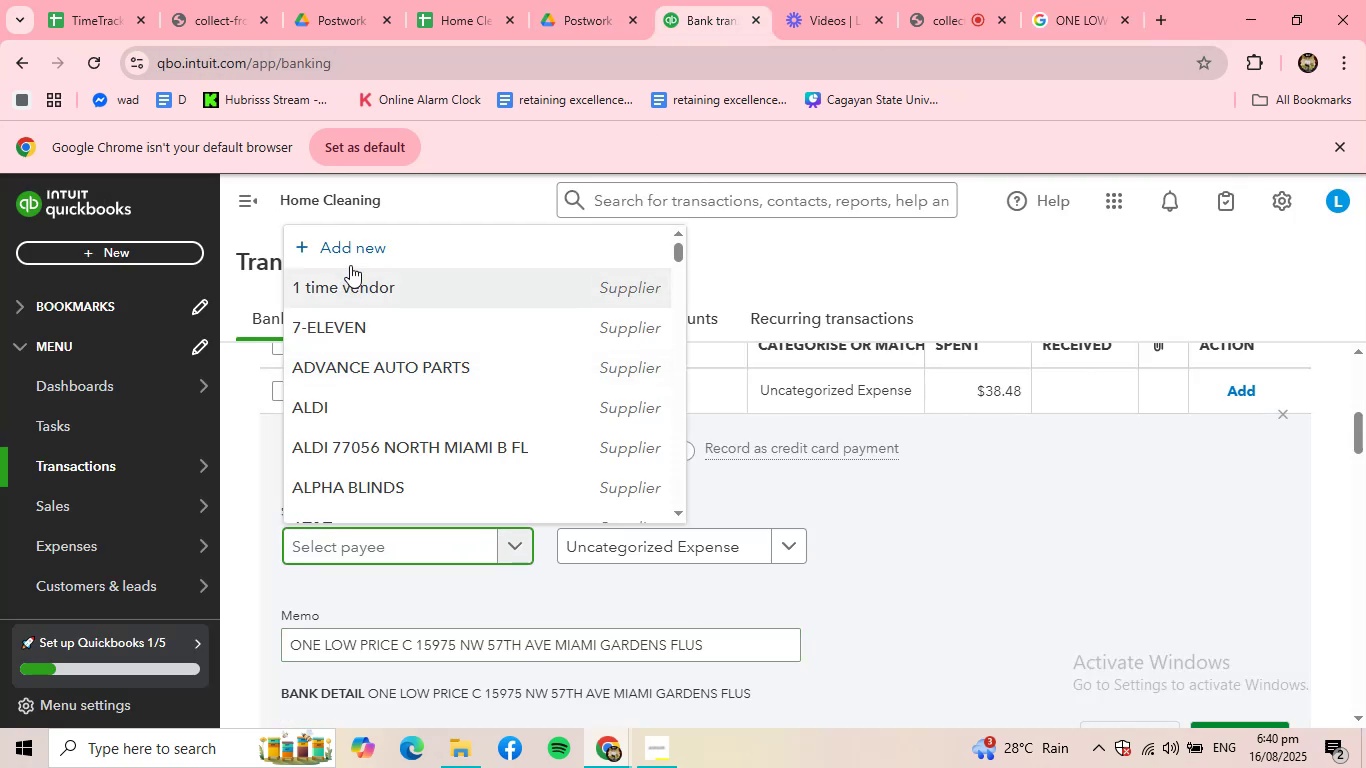 
left_click([352, 257])
 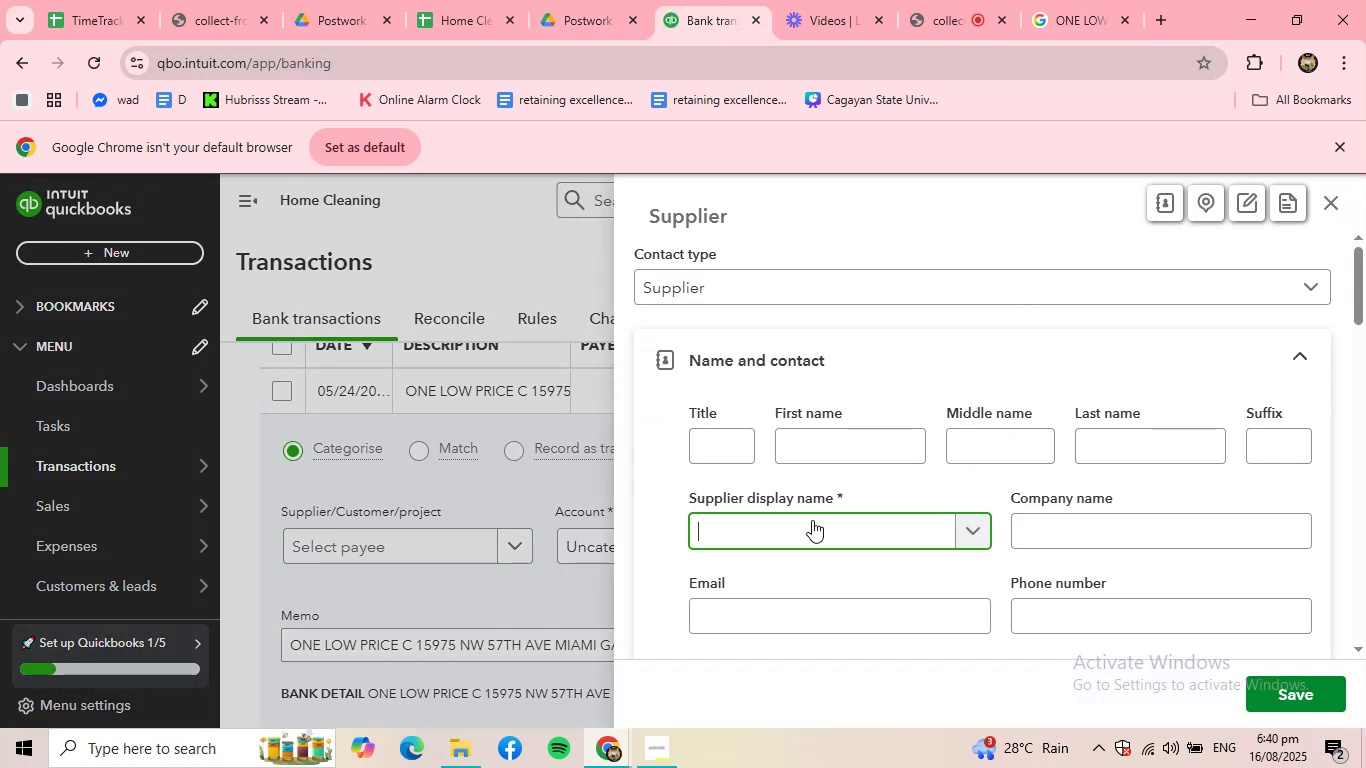 
key(Control+ControlLeft)
 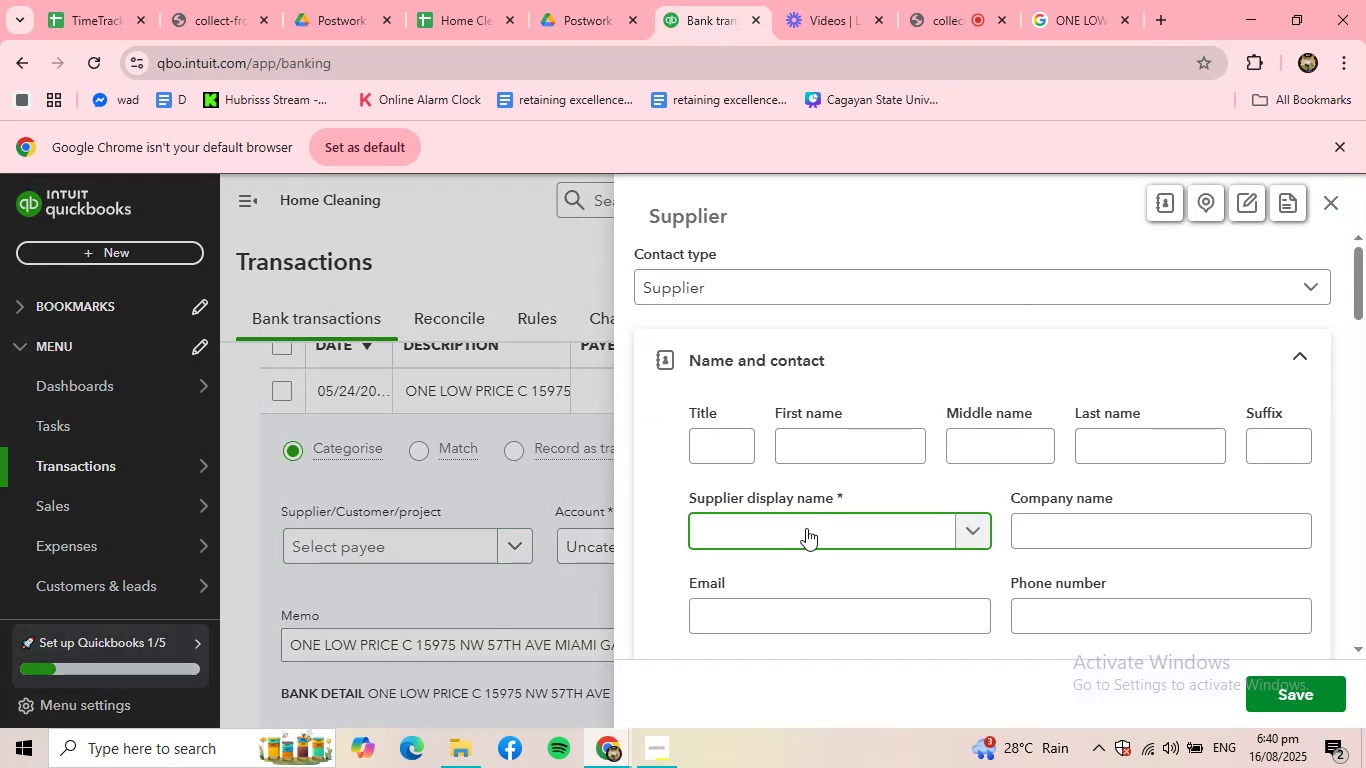 
key(Control+V)
 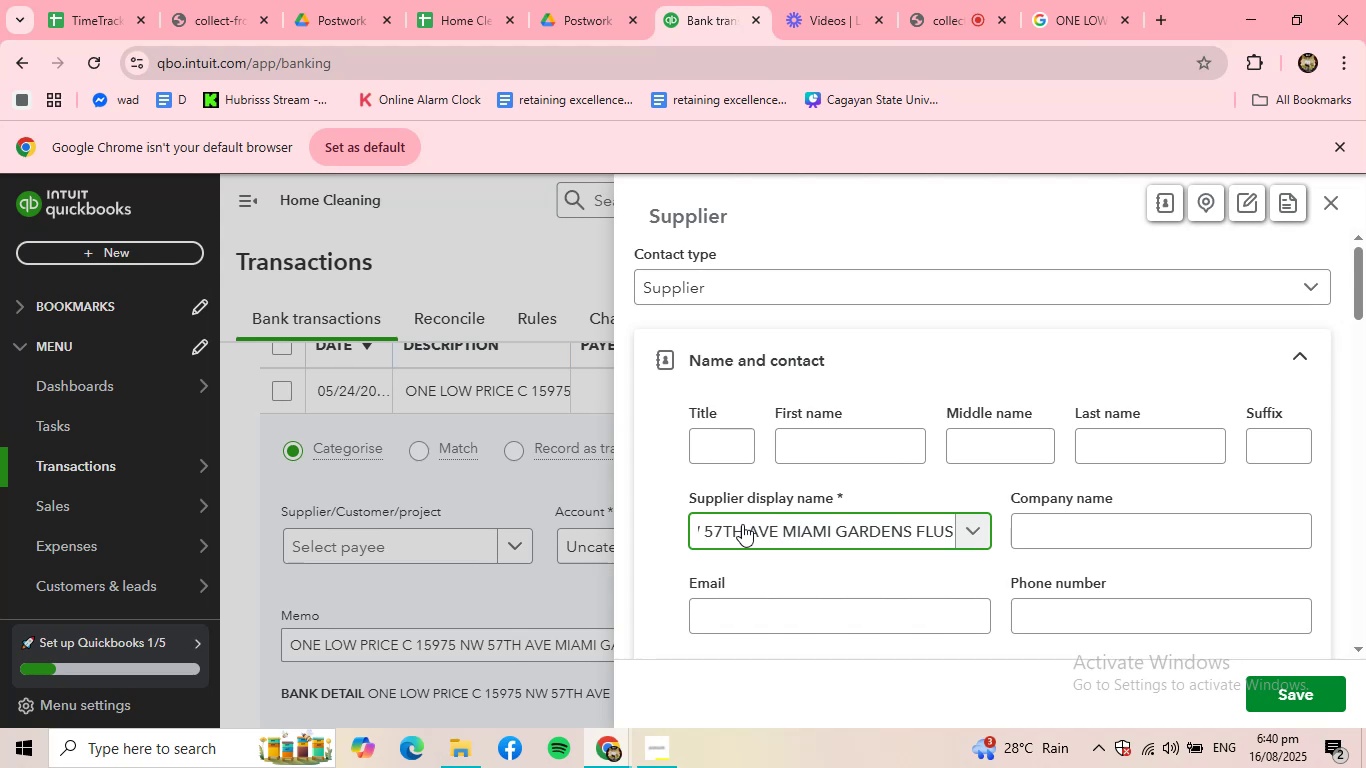 
left_click([758, 532])
 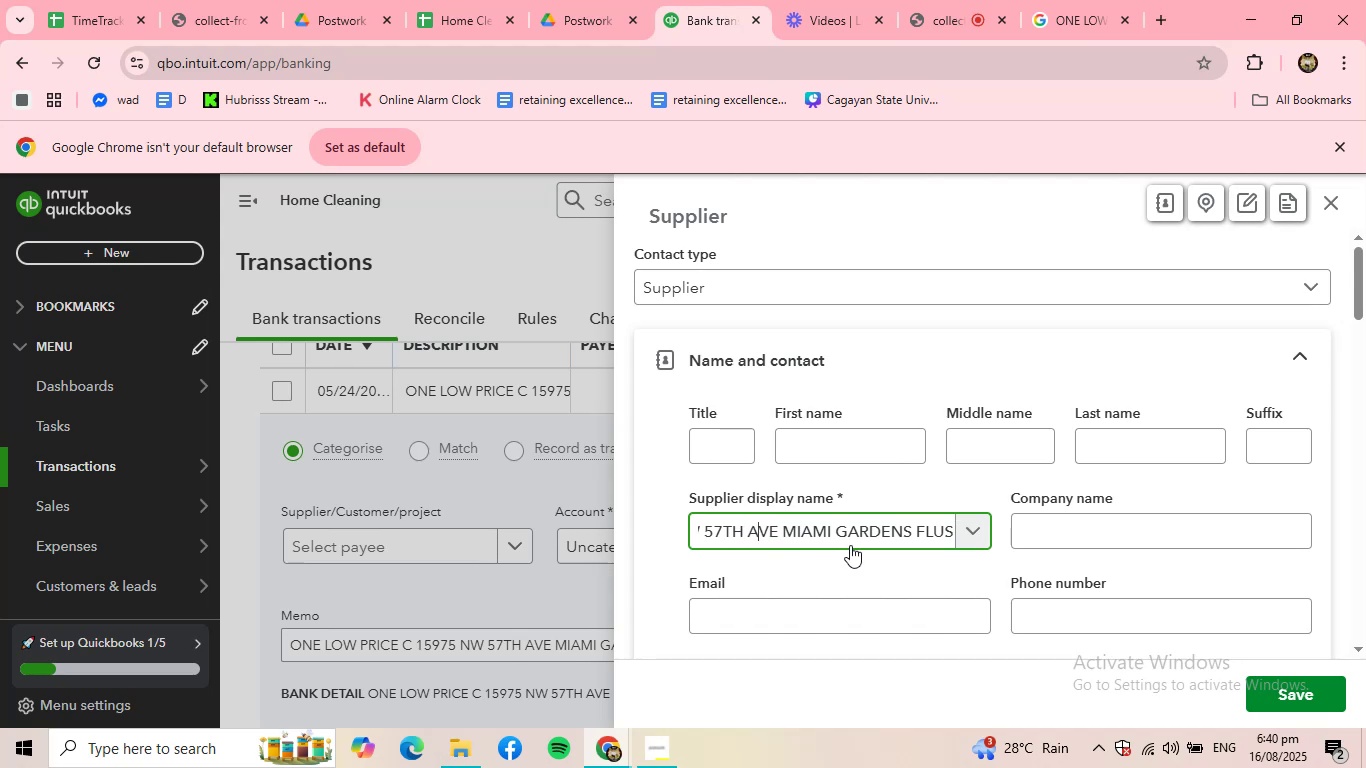 
left_click_drag(start_coordinate=[897, 540], to_coordinate=[910, 538])
 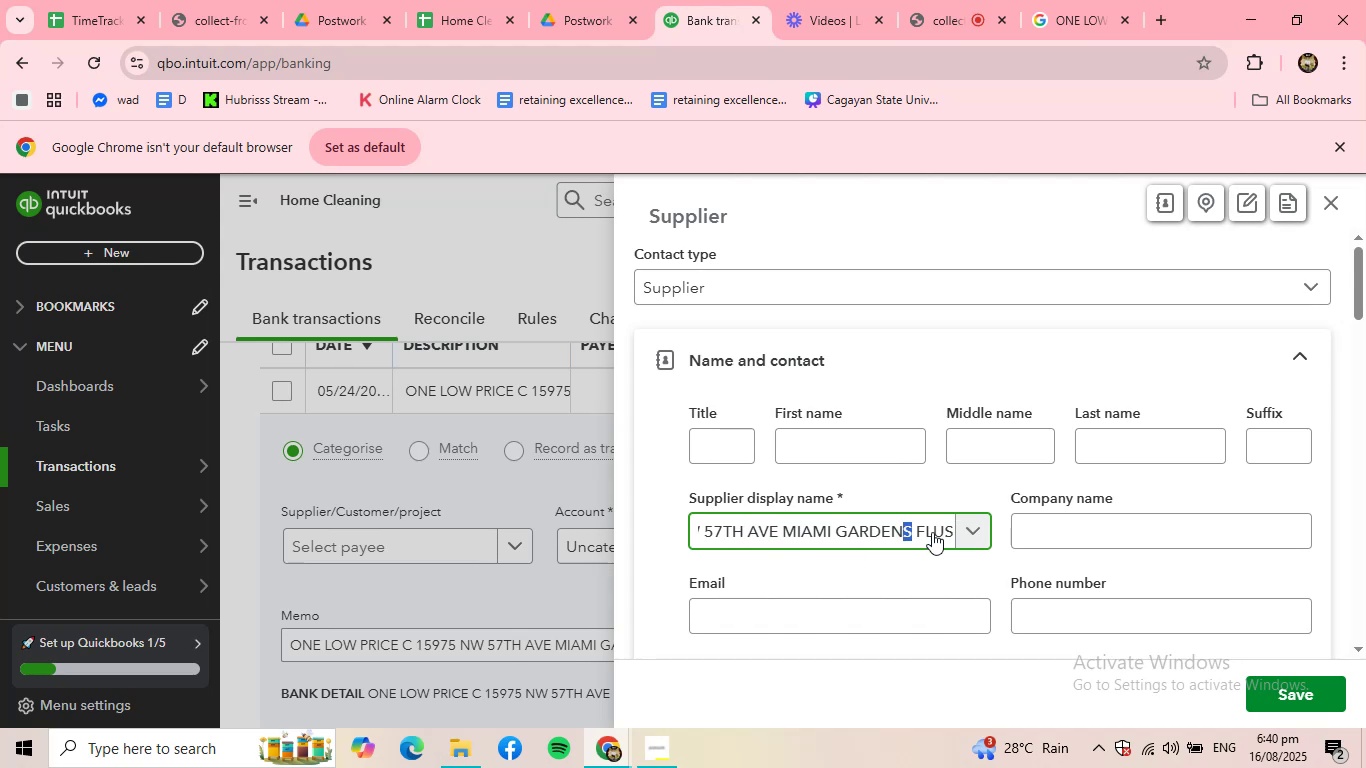 
left_click_drag(start_coordinate=[941, 533], to_coordinate=[781, 507])
 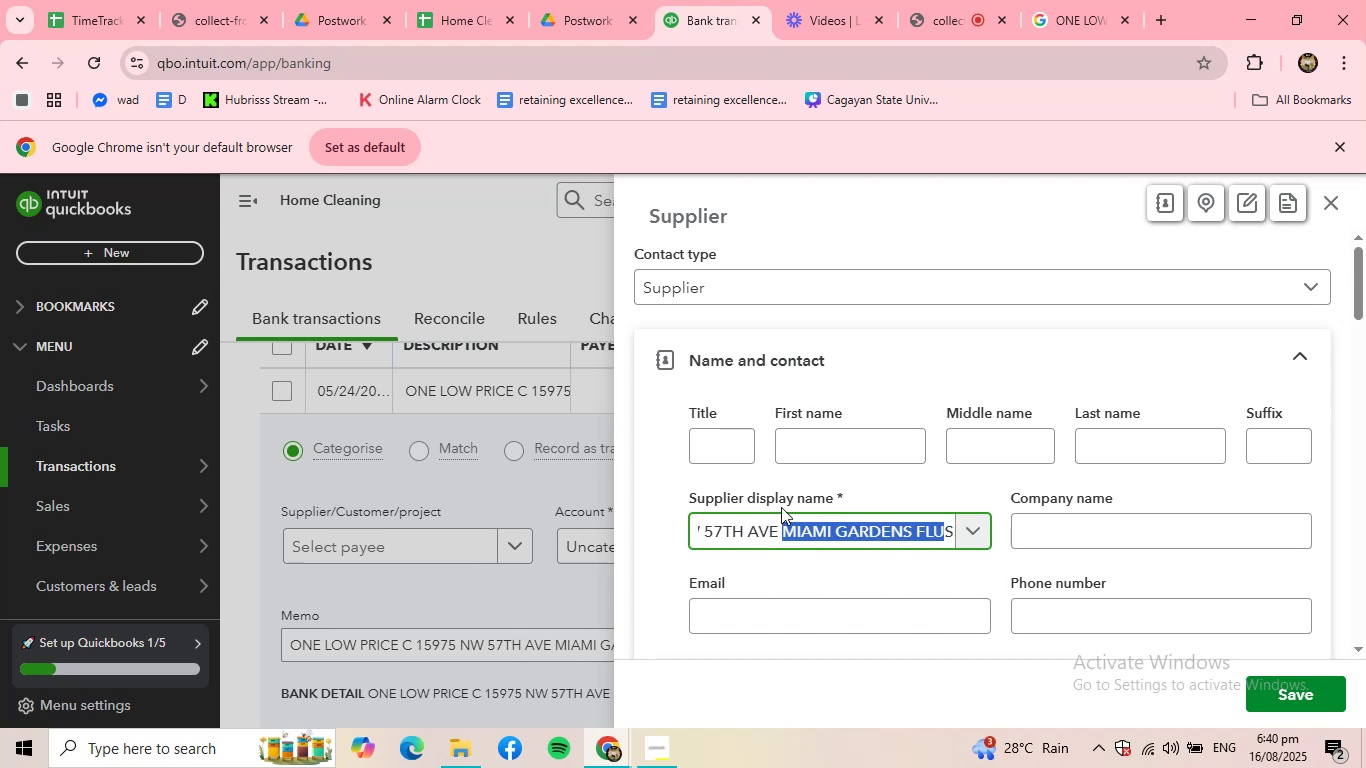 
key(Backspace)
 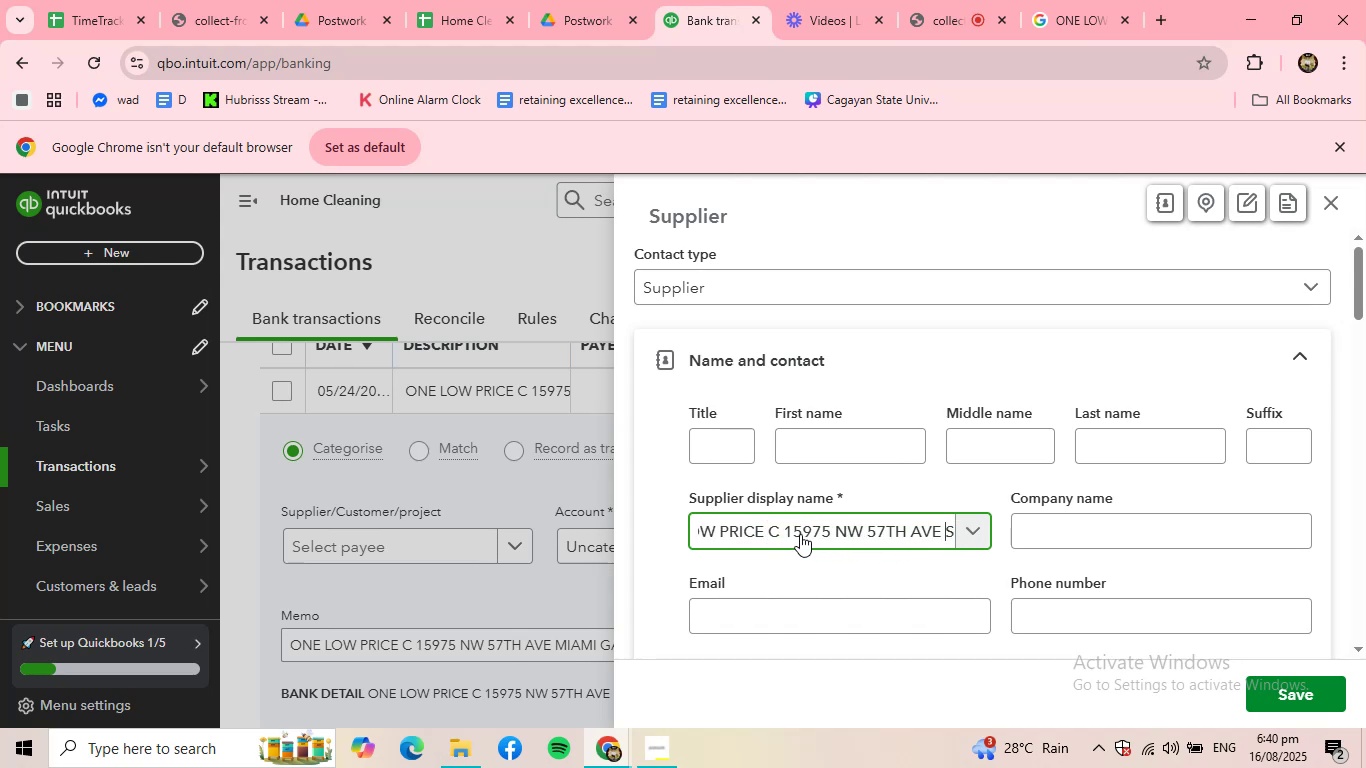 
left_click_drag(start_coordinate=[763, 528], to_coordinate=[1080, 537])
 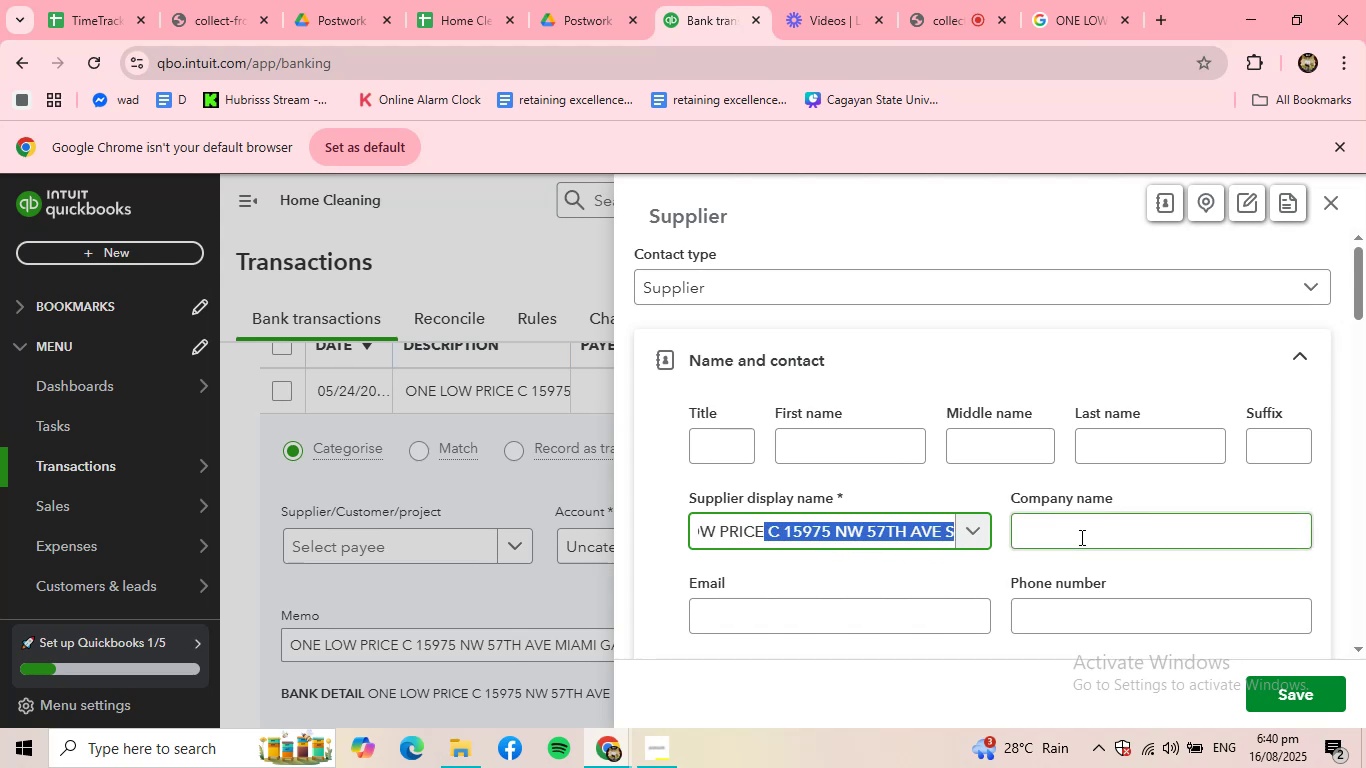 
key(Backspace)
 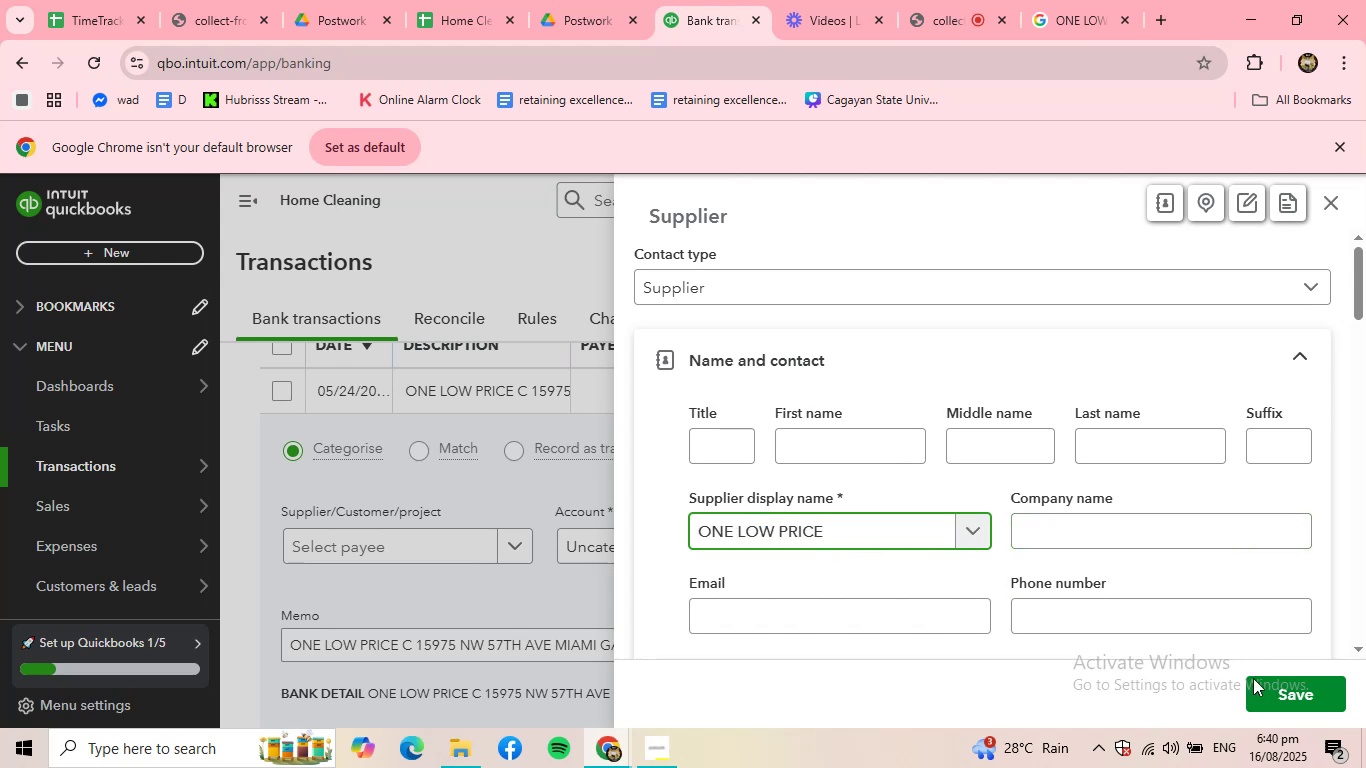 
left_click([1274, 698])
 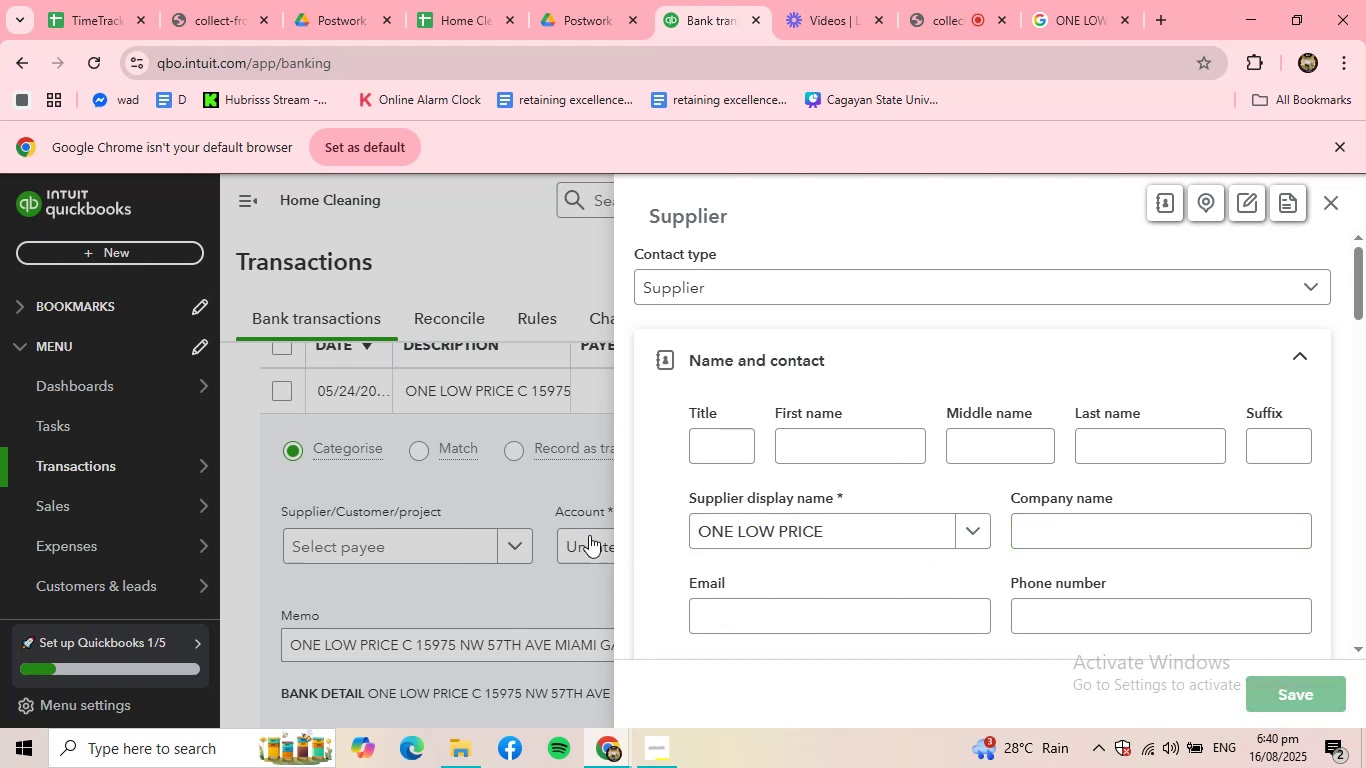 
left_click([596, 535])
 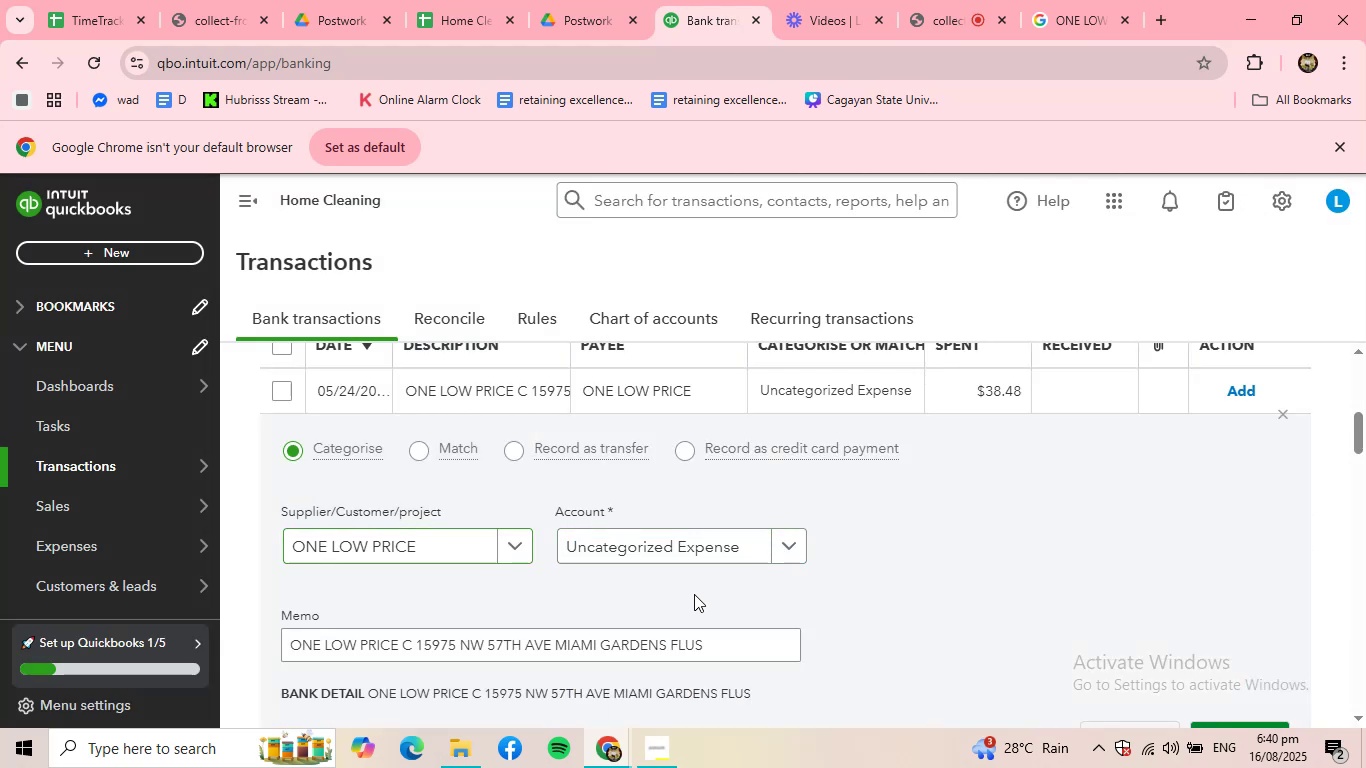 
double_click([692, 554])
 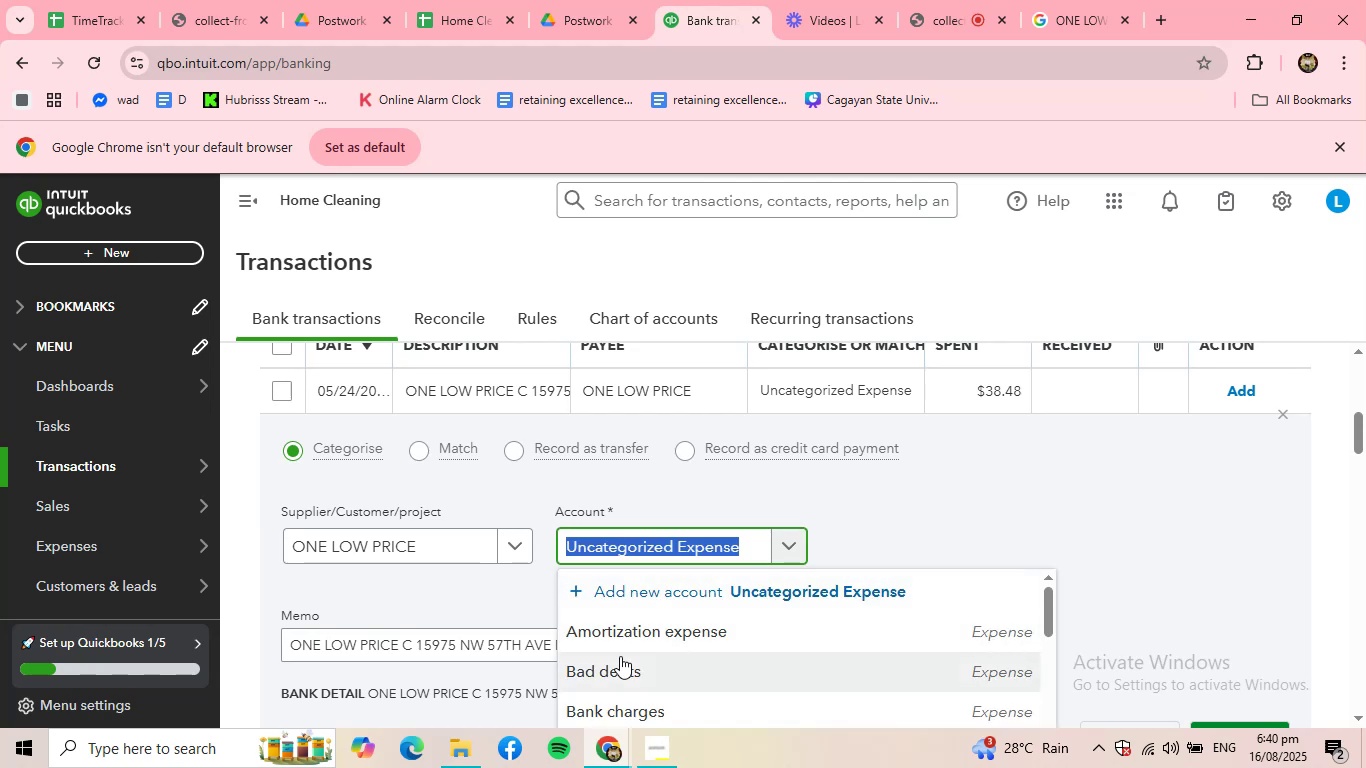 
type(SU)
 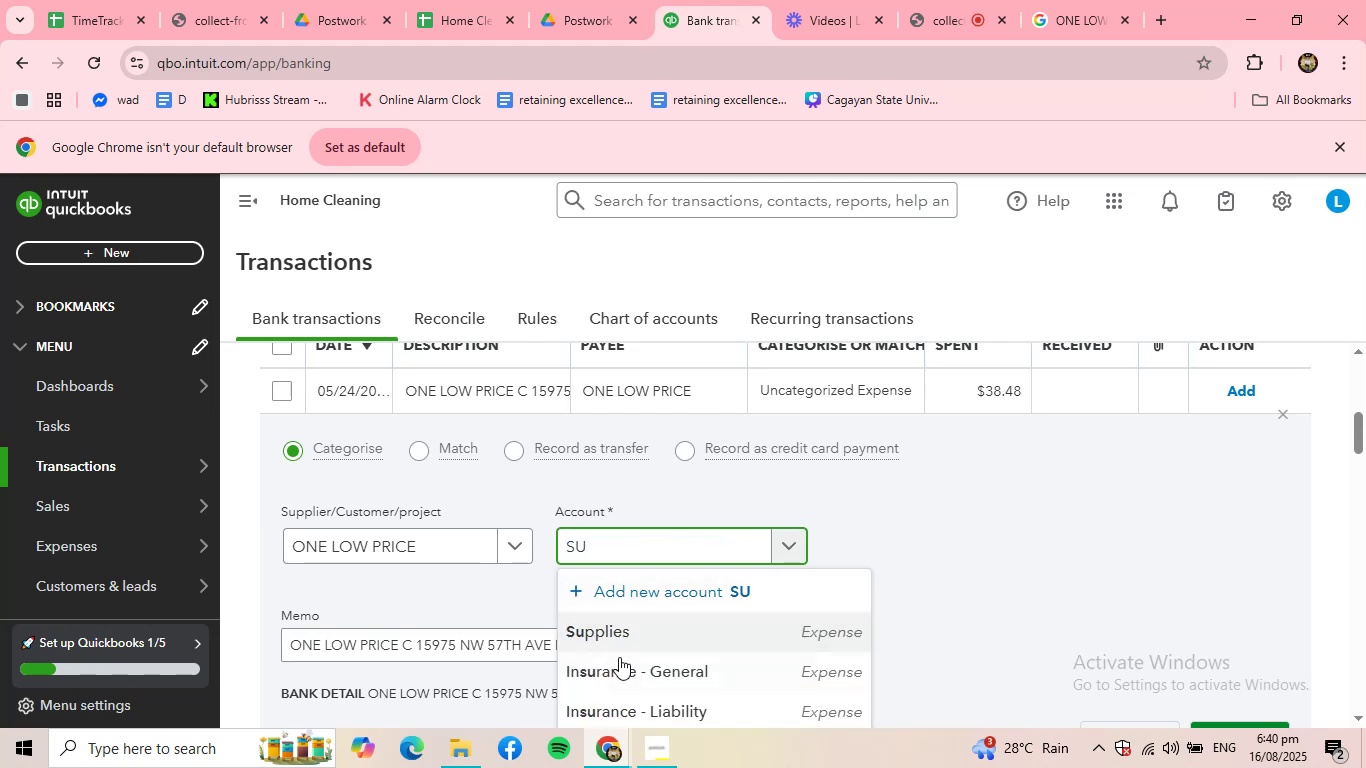 
left_click([629, 635])
 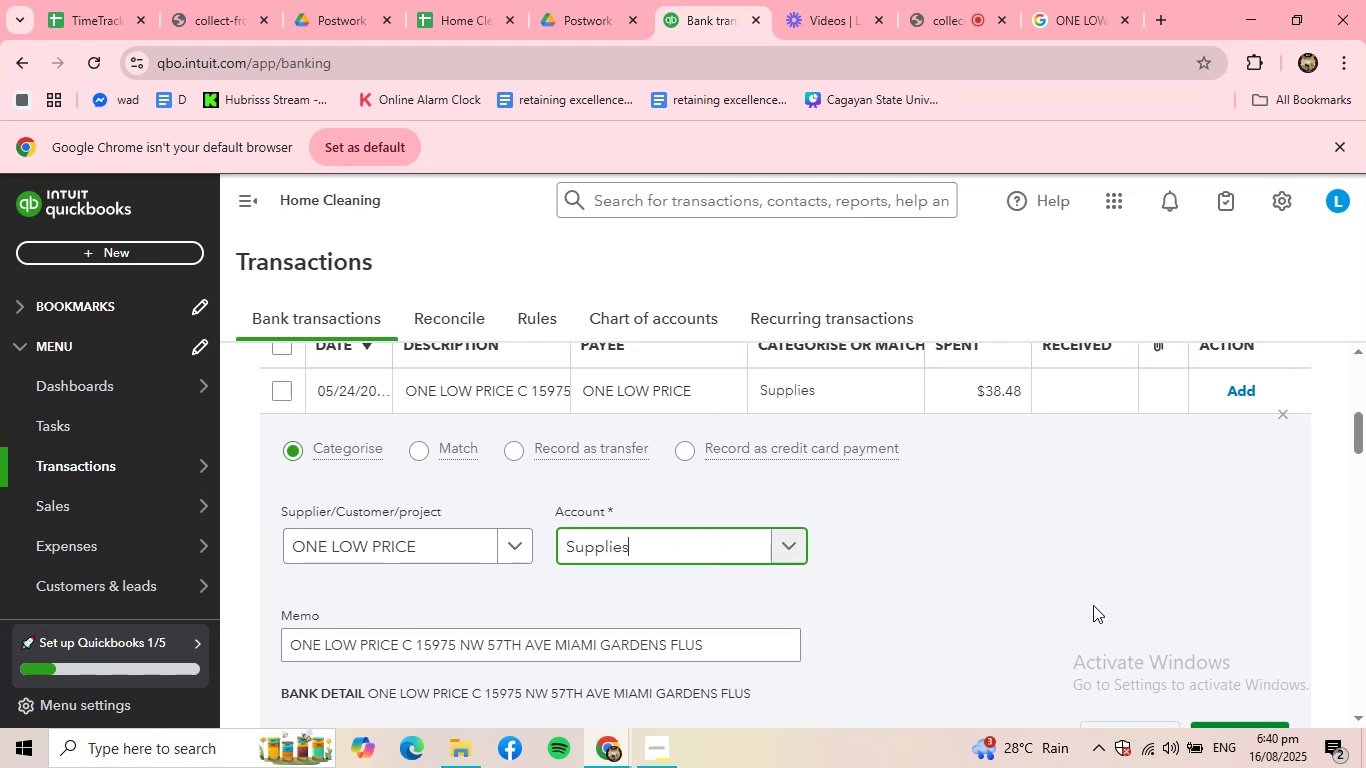 
scroll: coordinate [1093, 605], scroll_direction: down, amount: 1.0
 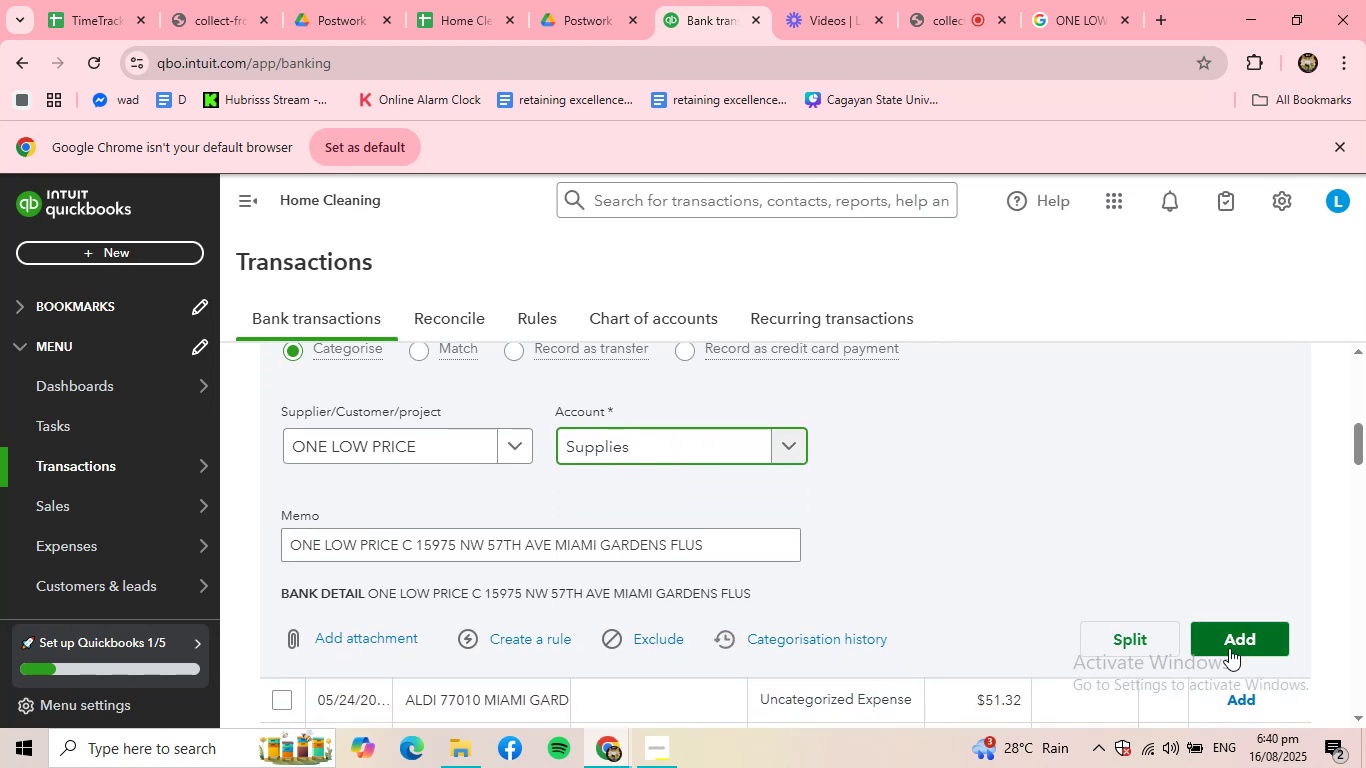 
left_click([1235, 650])
 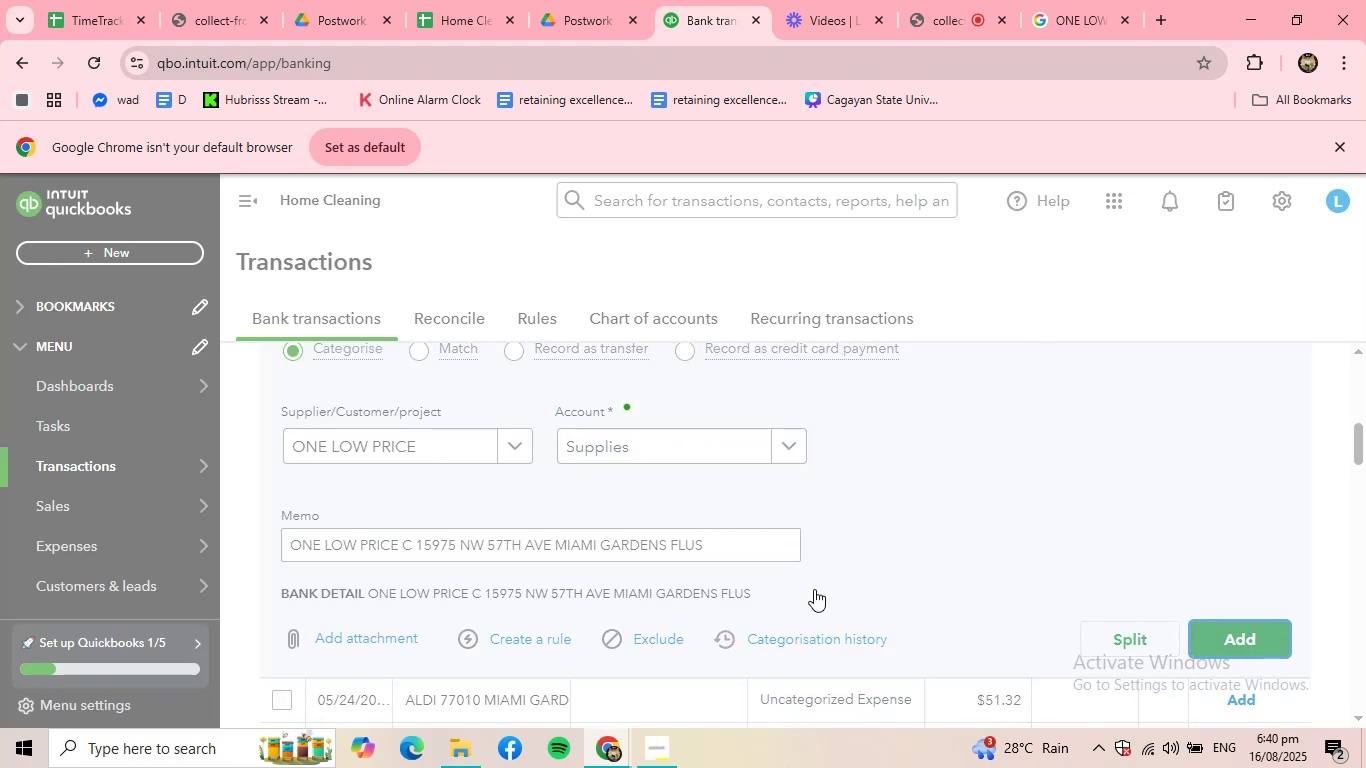 
scroll: coordinate [524, 475], scroll_direction: up, amount: 2.0
 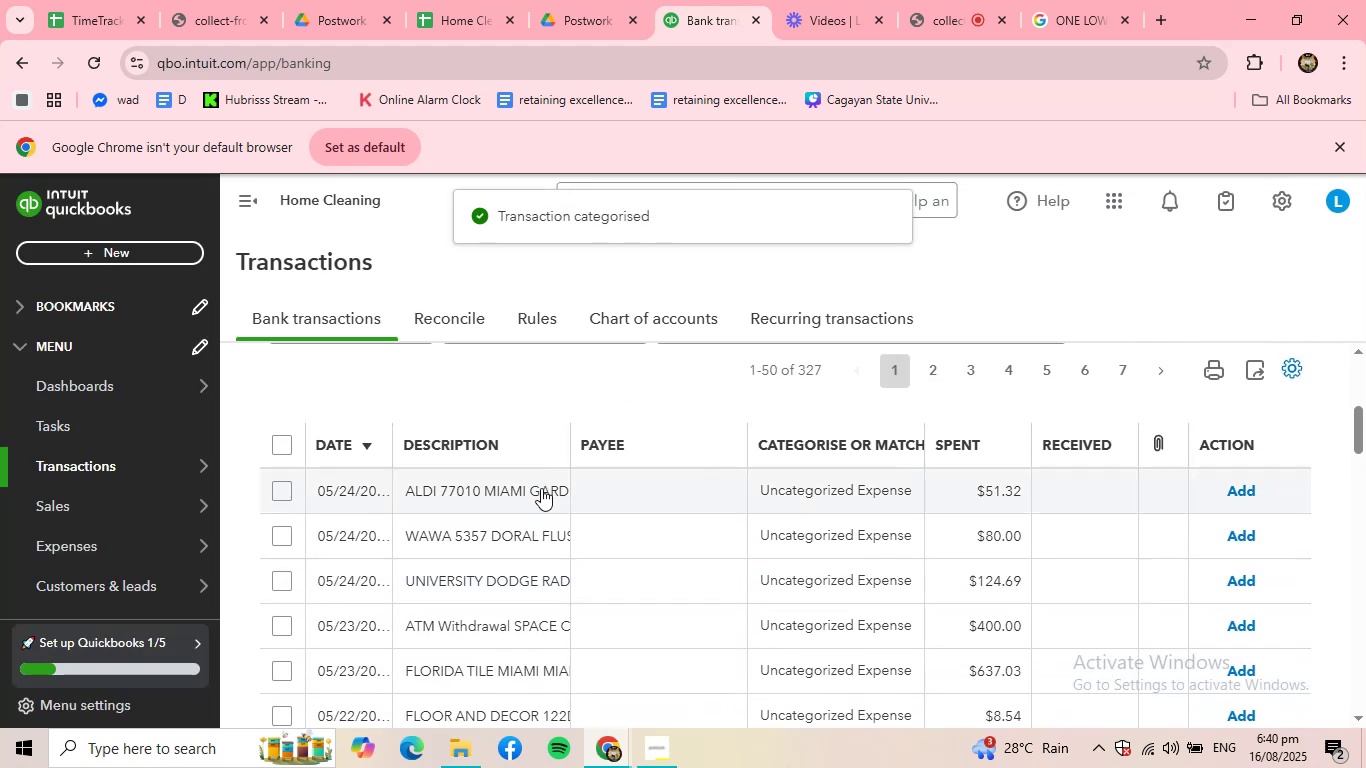 
left_click([540, 490])
 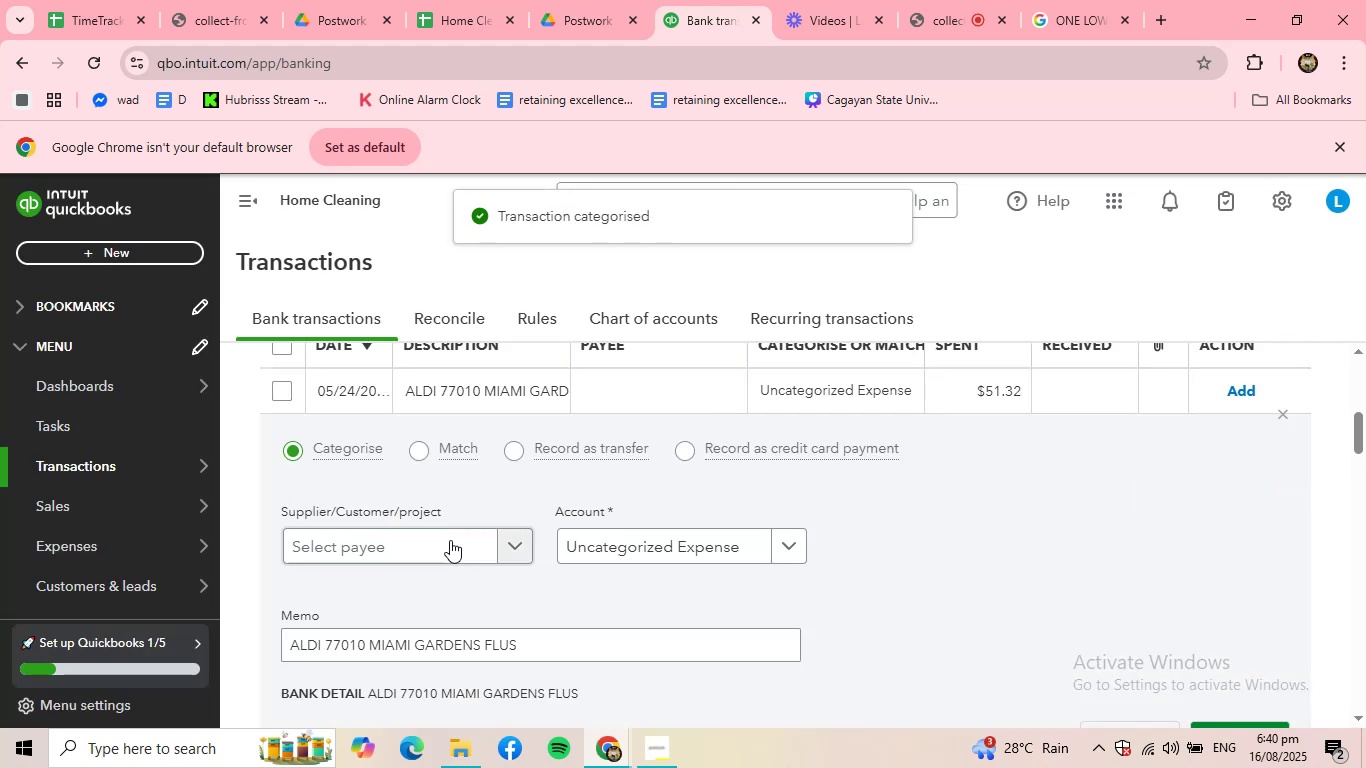 
left_click([448, 540])
 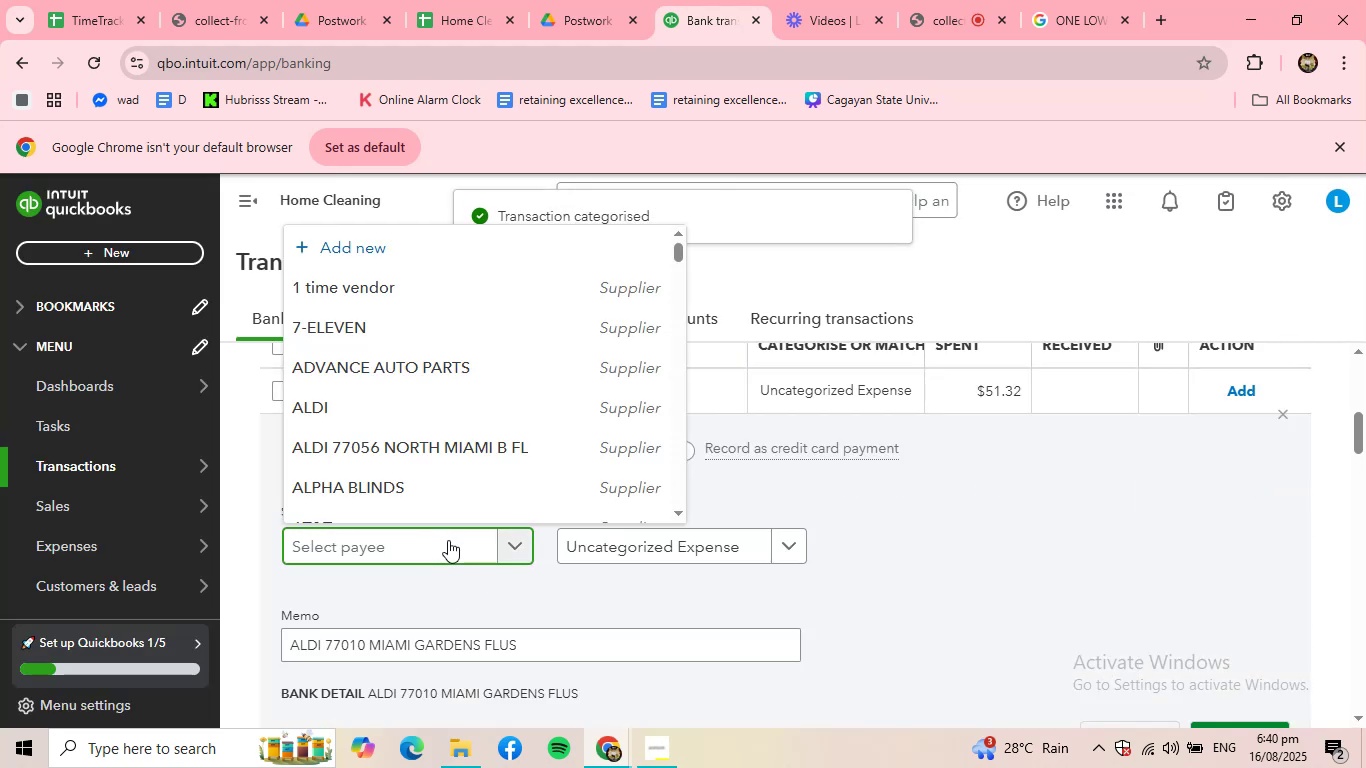 
type(ALD)
 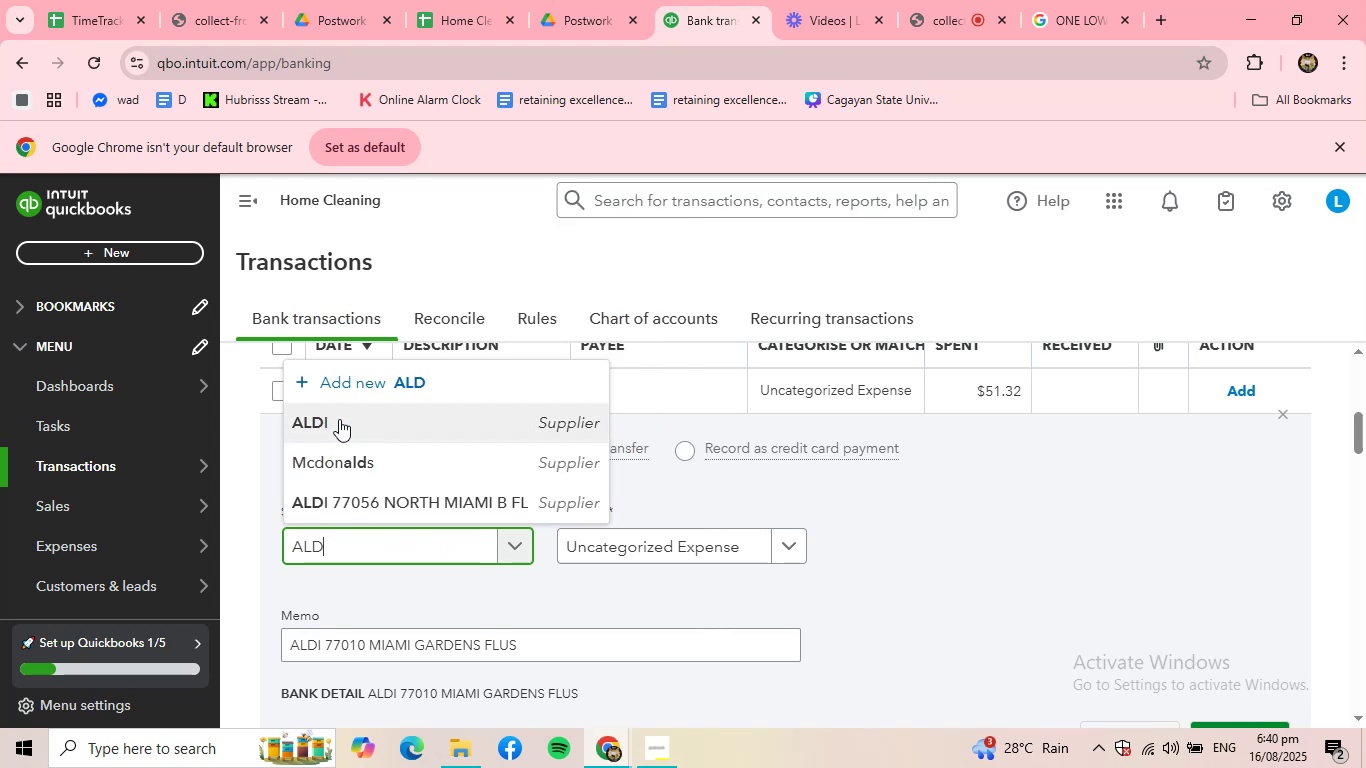 
left_click([339, 428])
 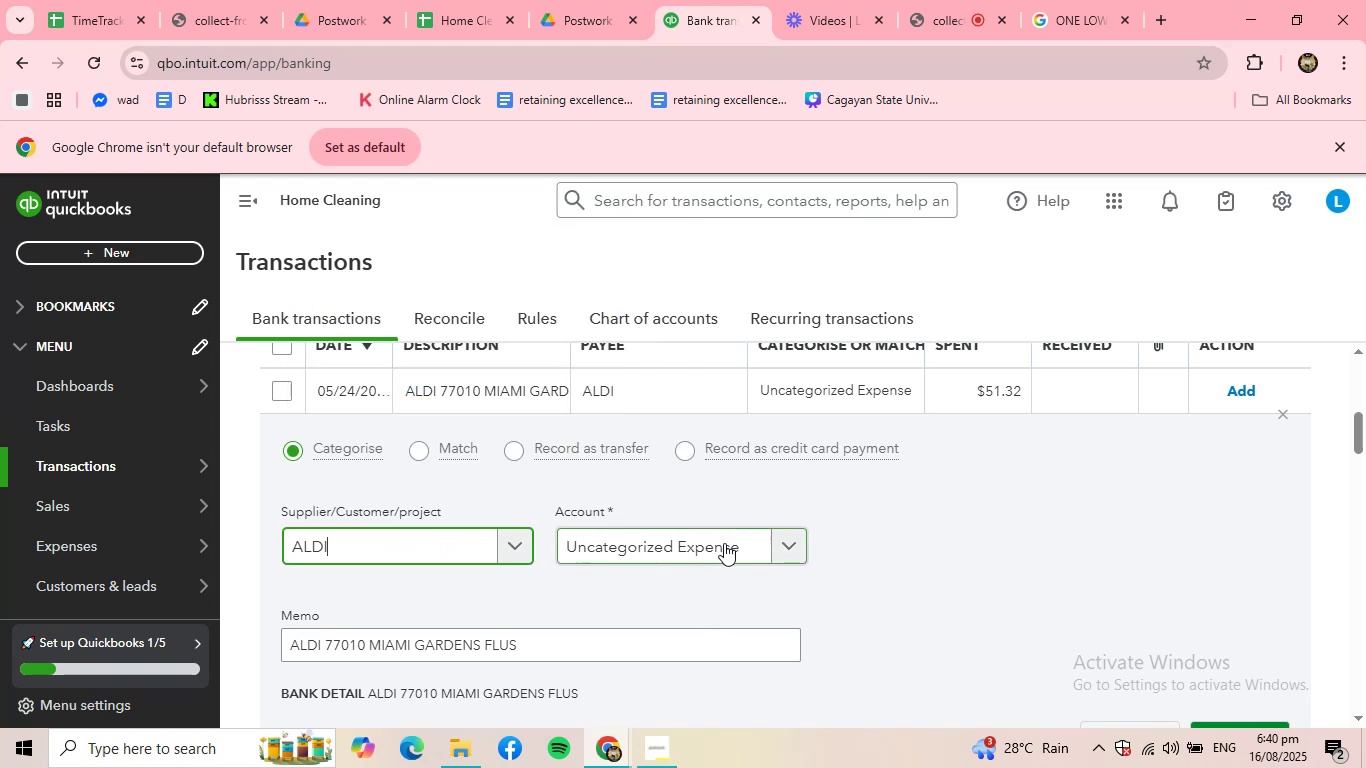 
left_click([724, 551])
 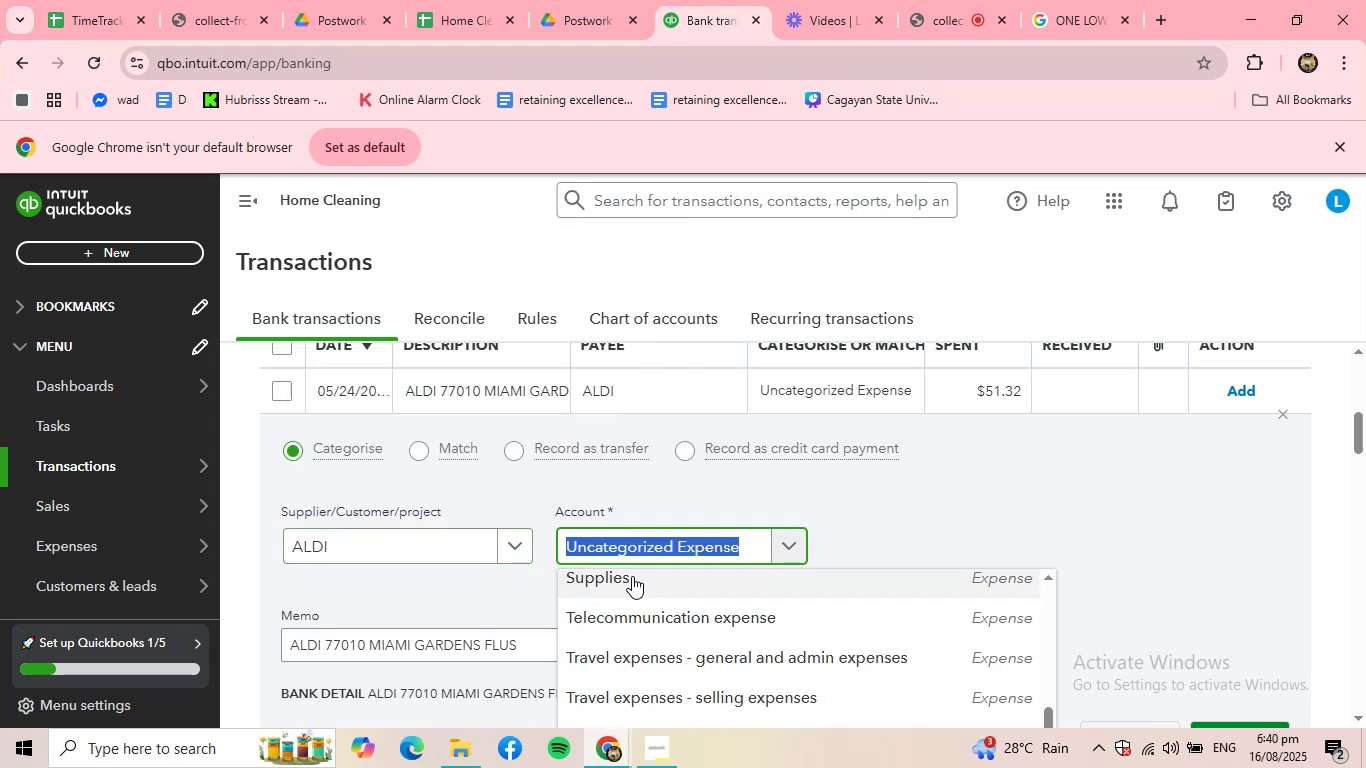 
left_click([630, 580])
 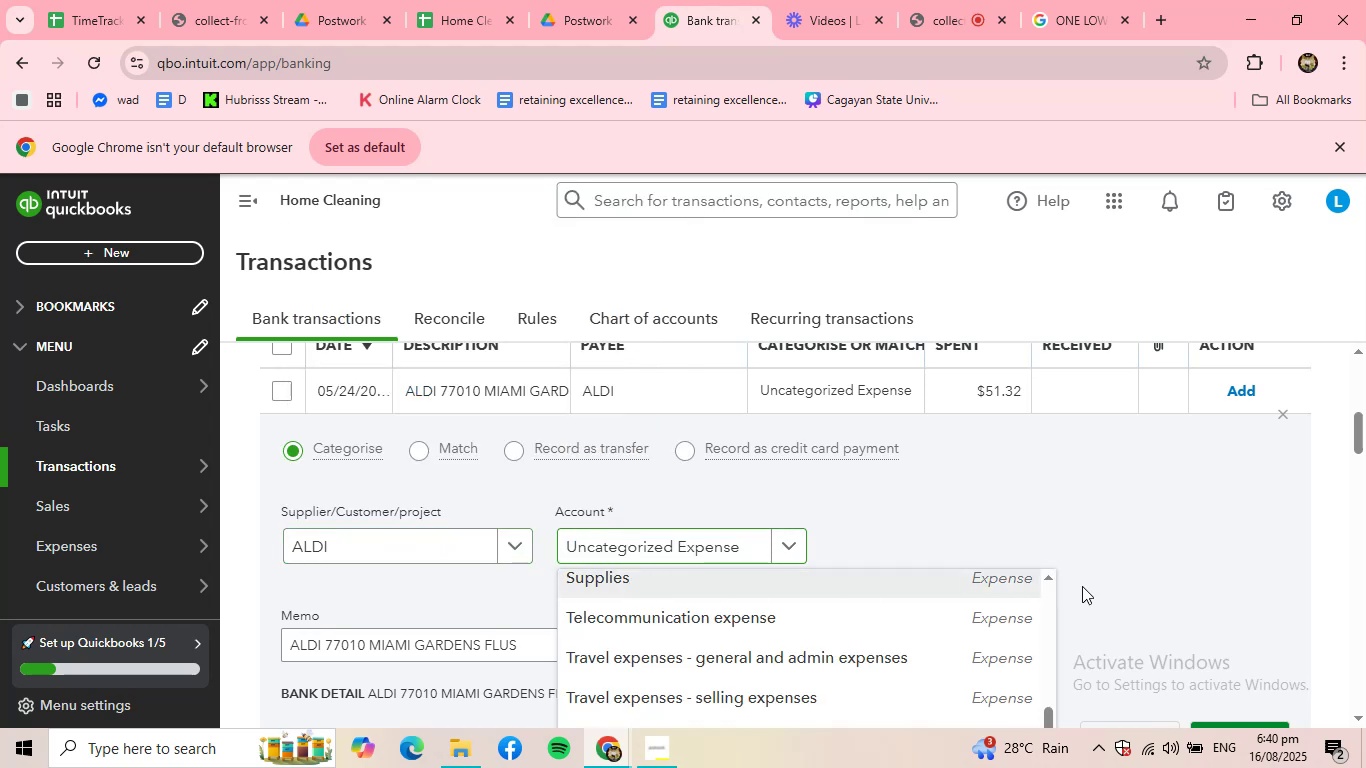 
scroll: coordinate [1085, 586], scroll_direction: down, amount: 1.0
 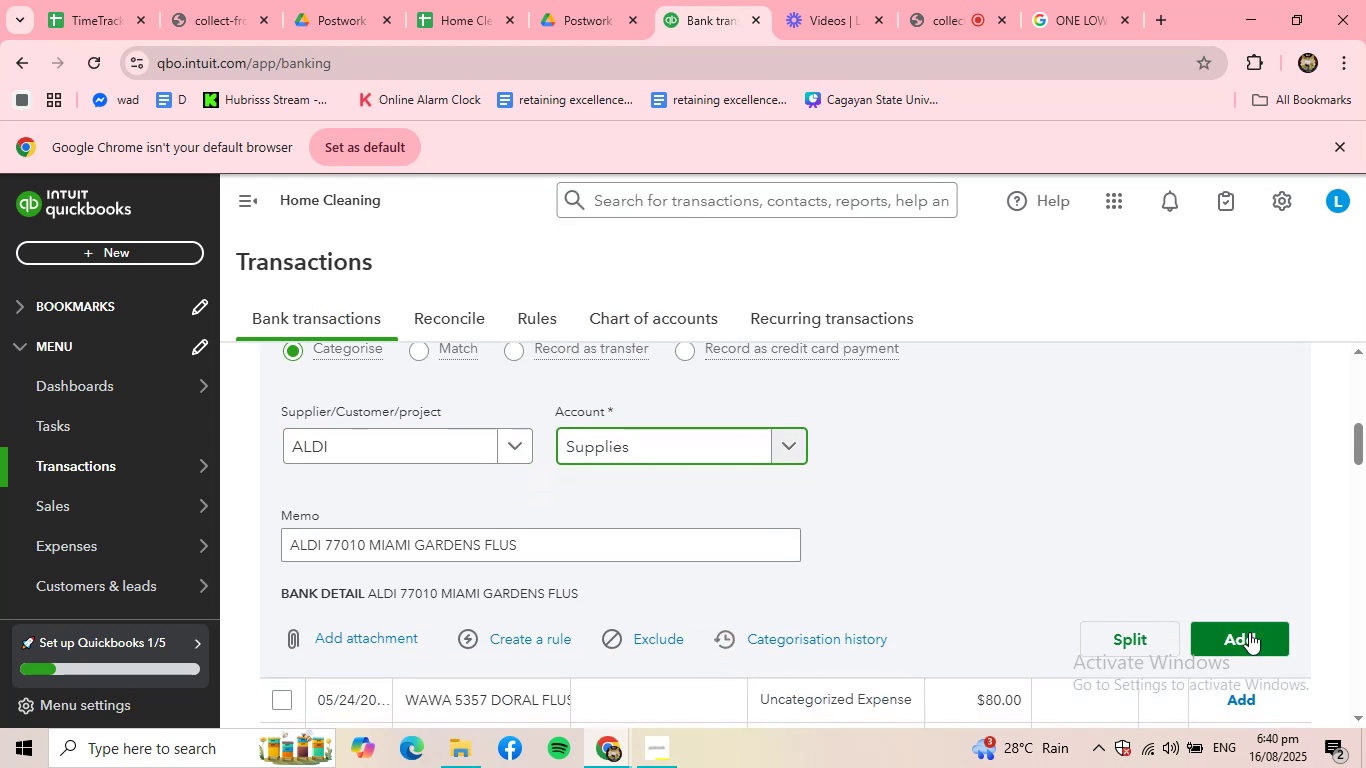 
left_click([1251, 635])
 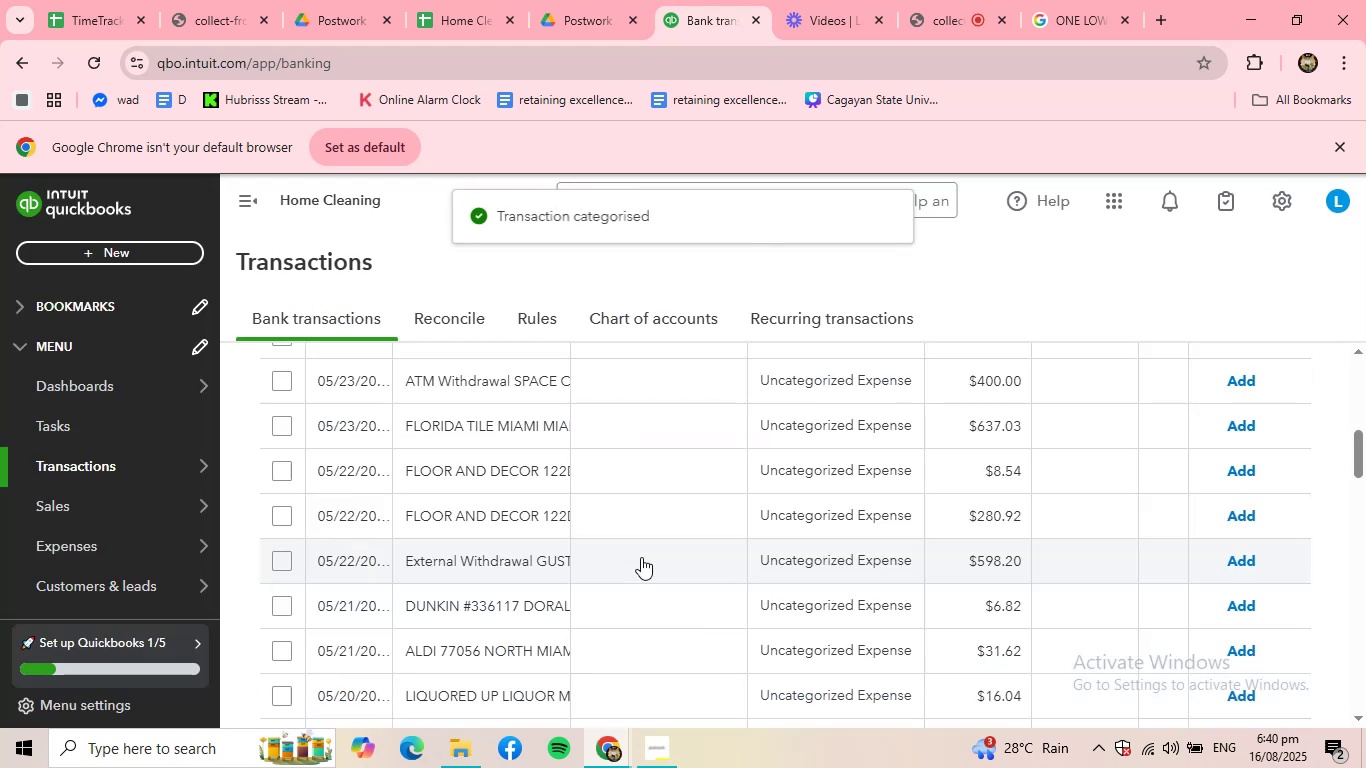 
scroll: coordinate [460, 502], scroll_direction: up, amount: 2.0
 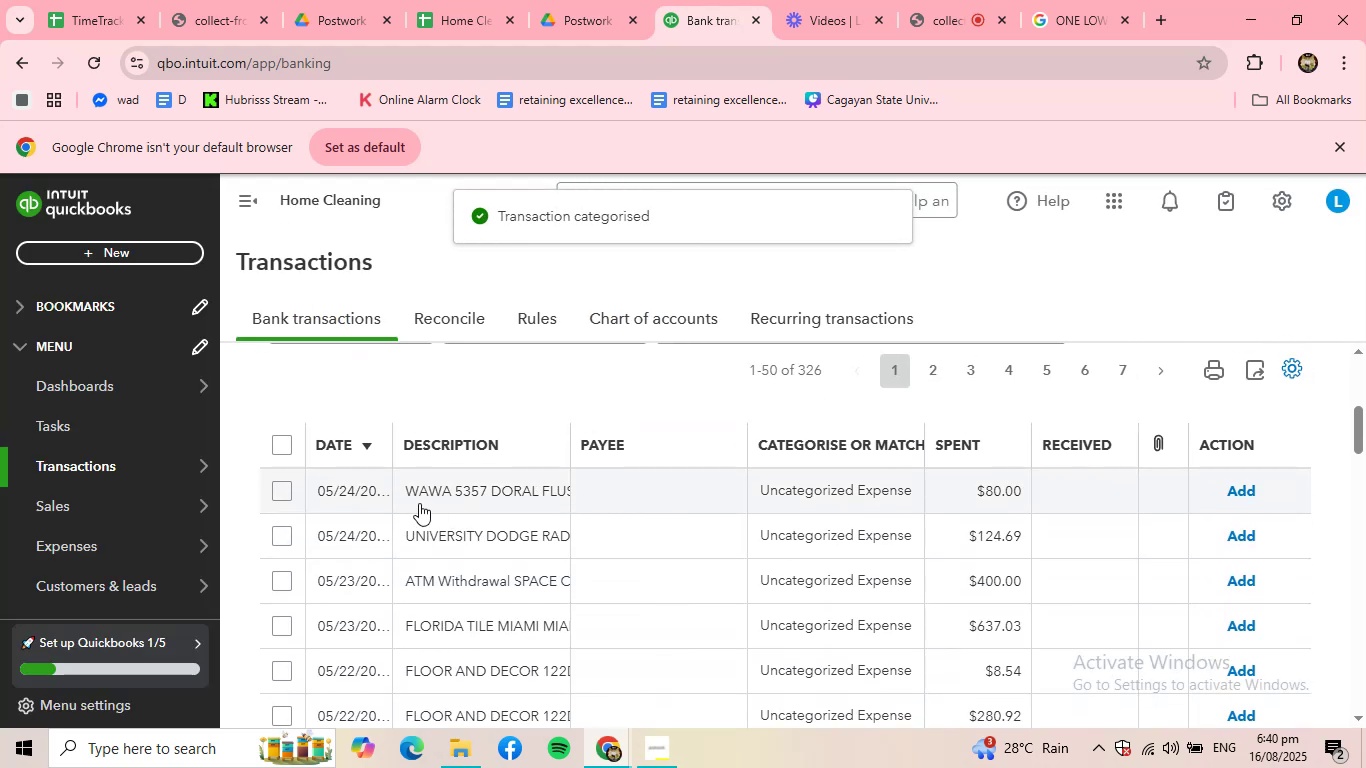 
left_click([417, 502])
 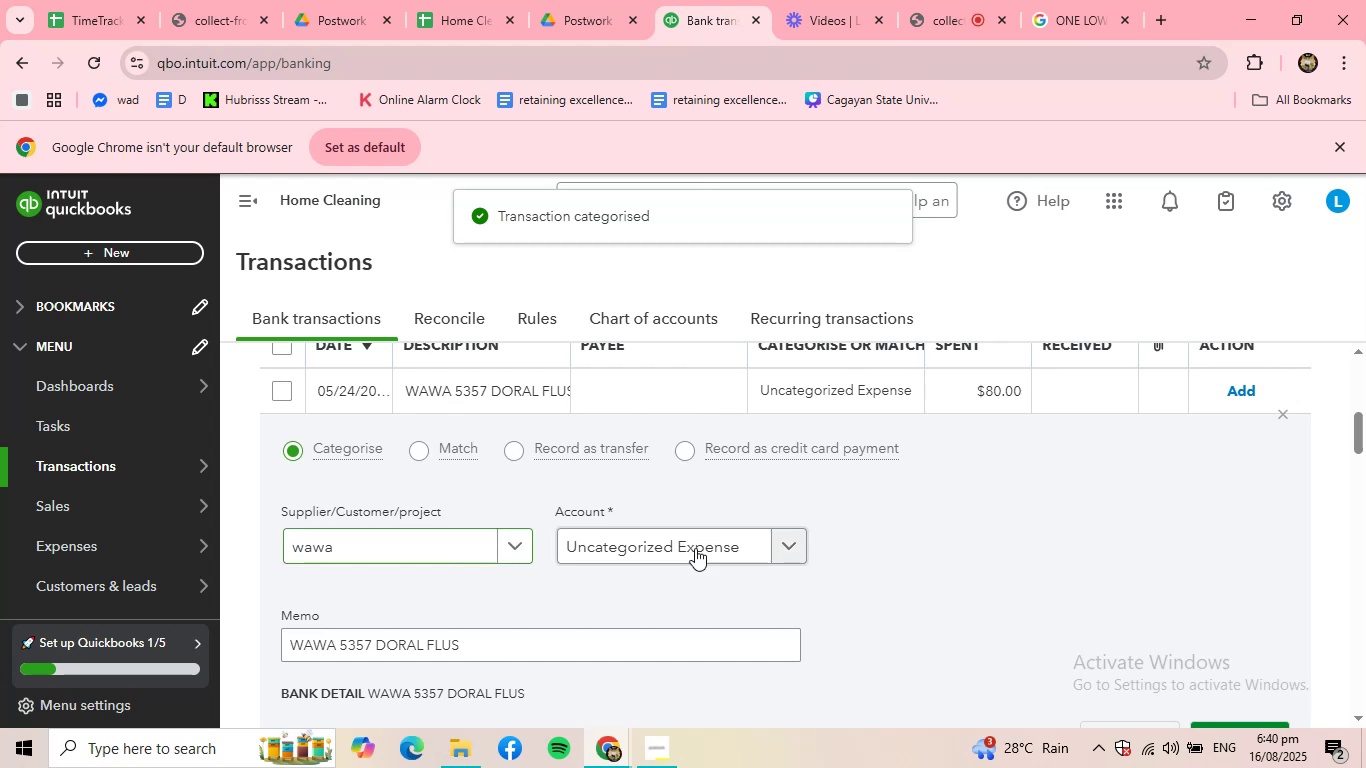 
left_click([698, 548])
 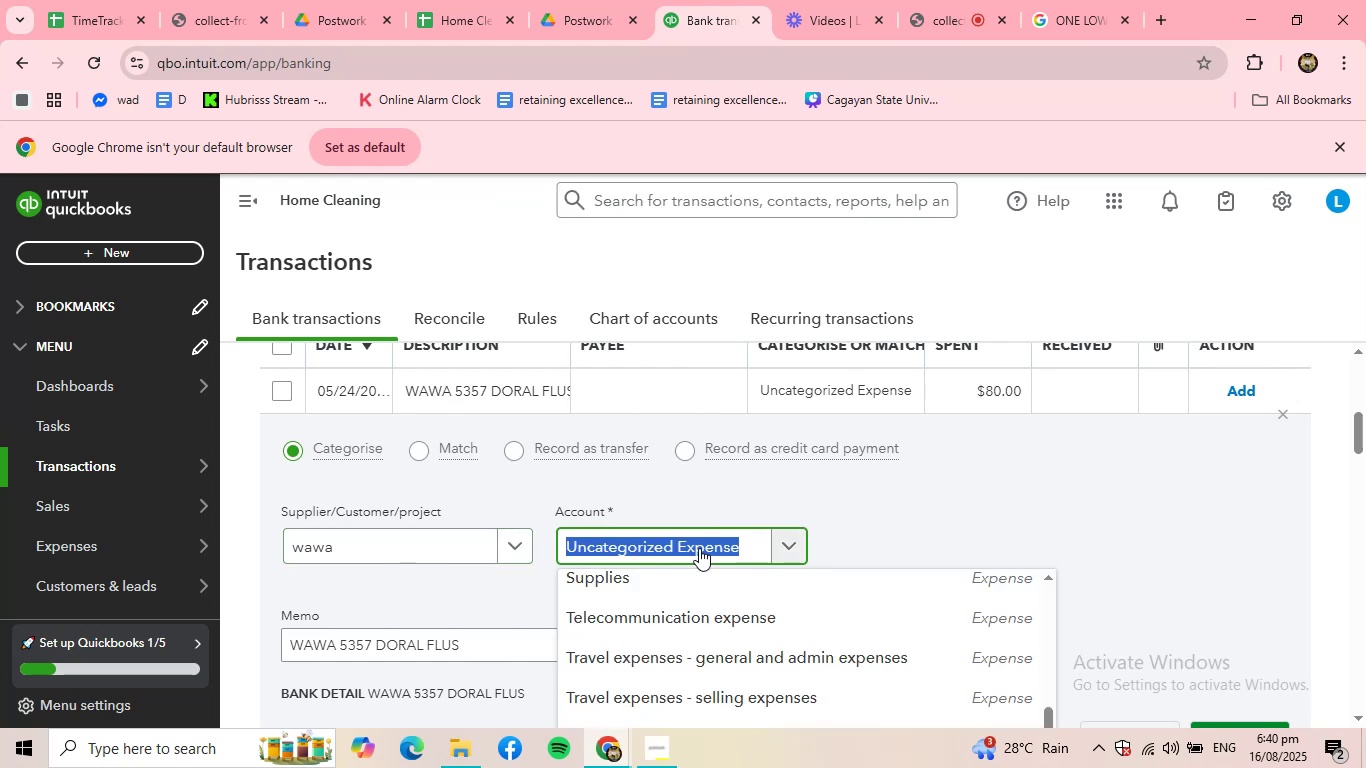 
type(F)
key(Backspace)
type(MEA)
 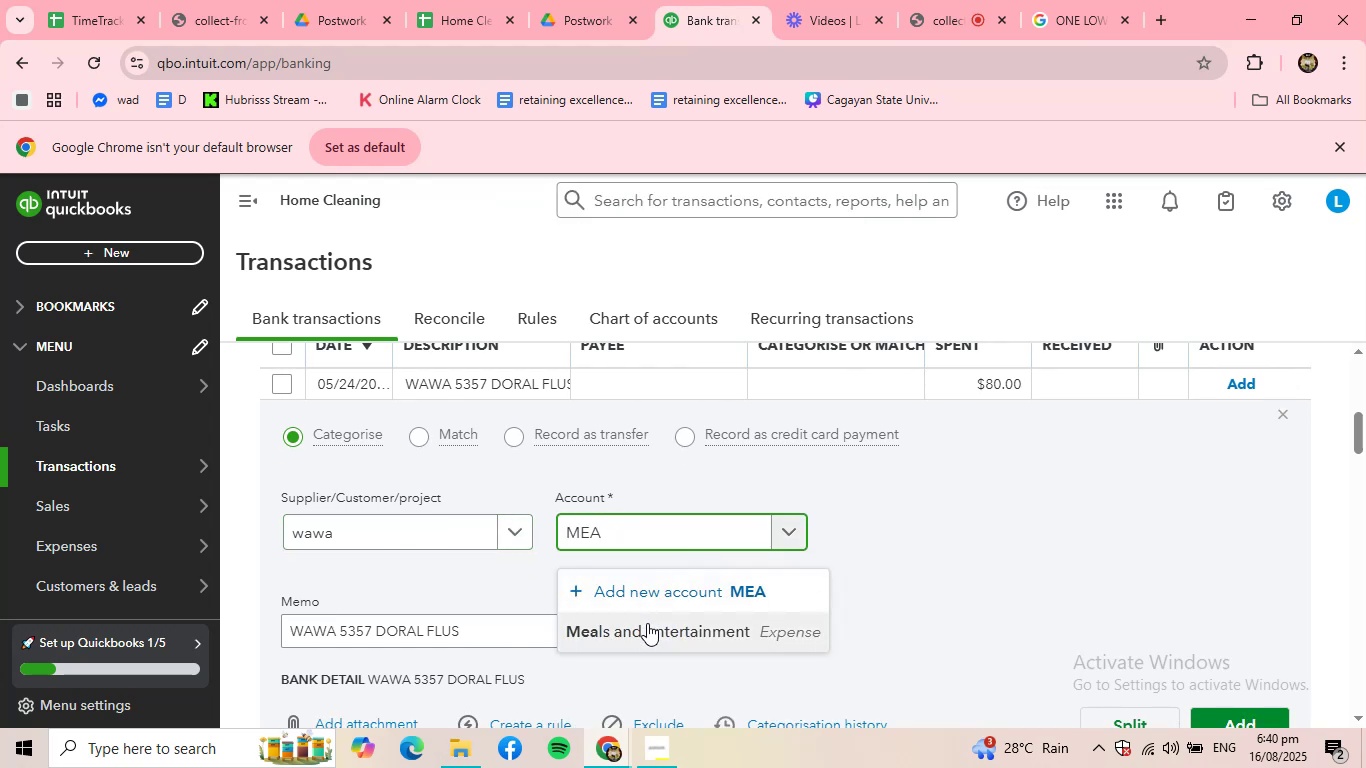 
left_click([647, 623])
 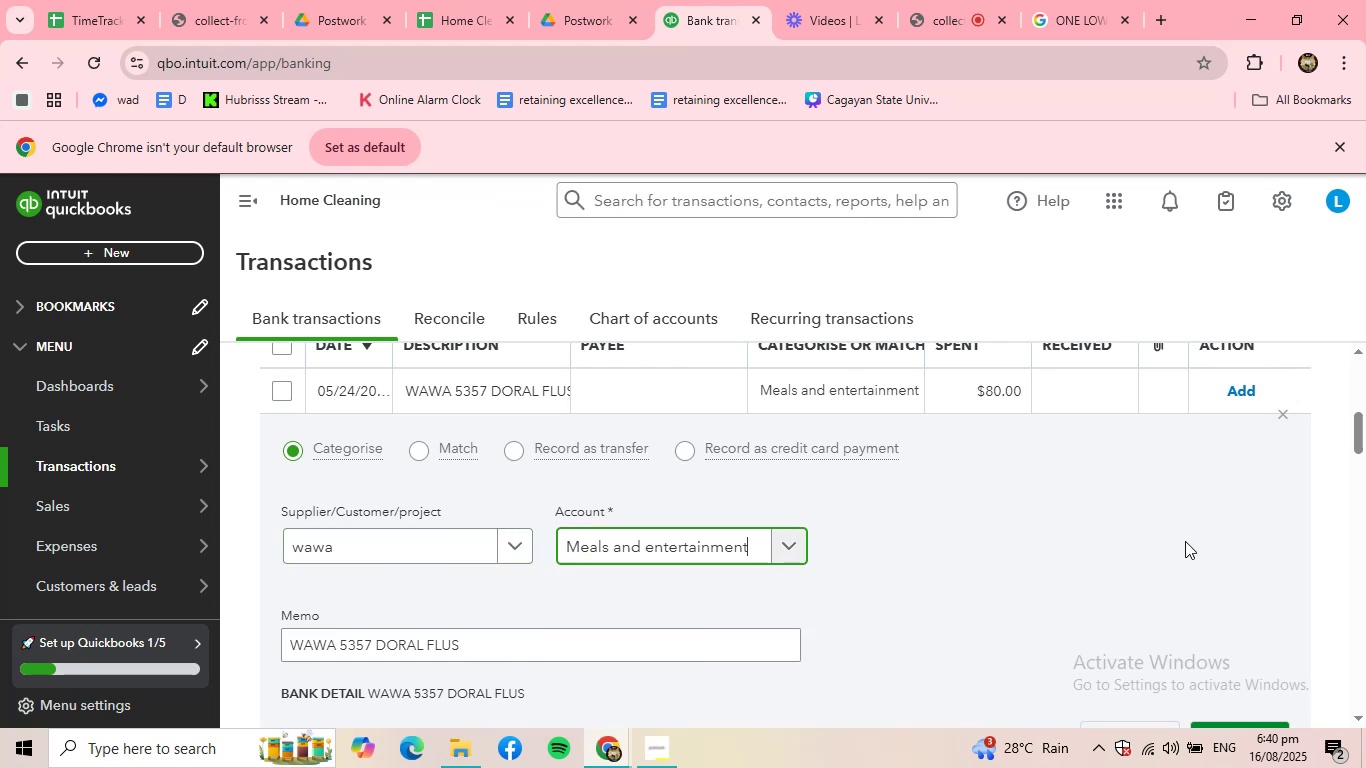 
scroll: coordinate [1203, 625], scroll_direction: down, amount: 1.0
 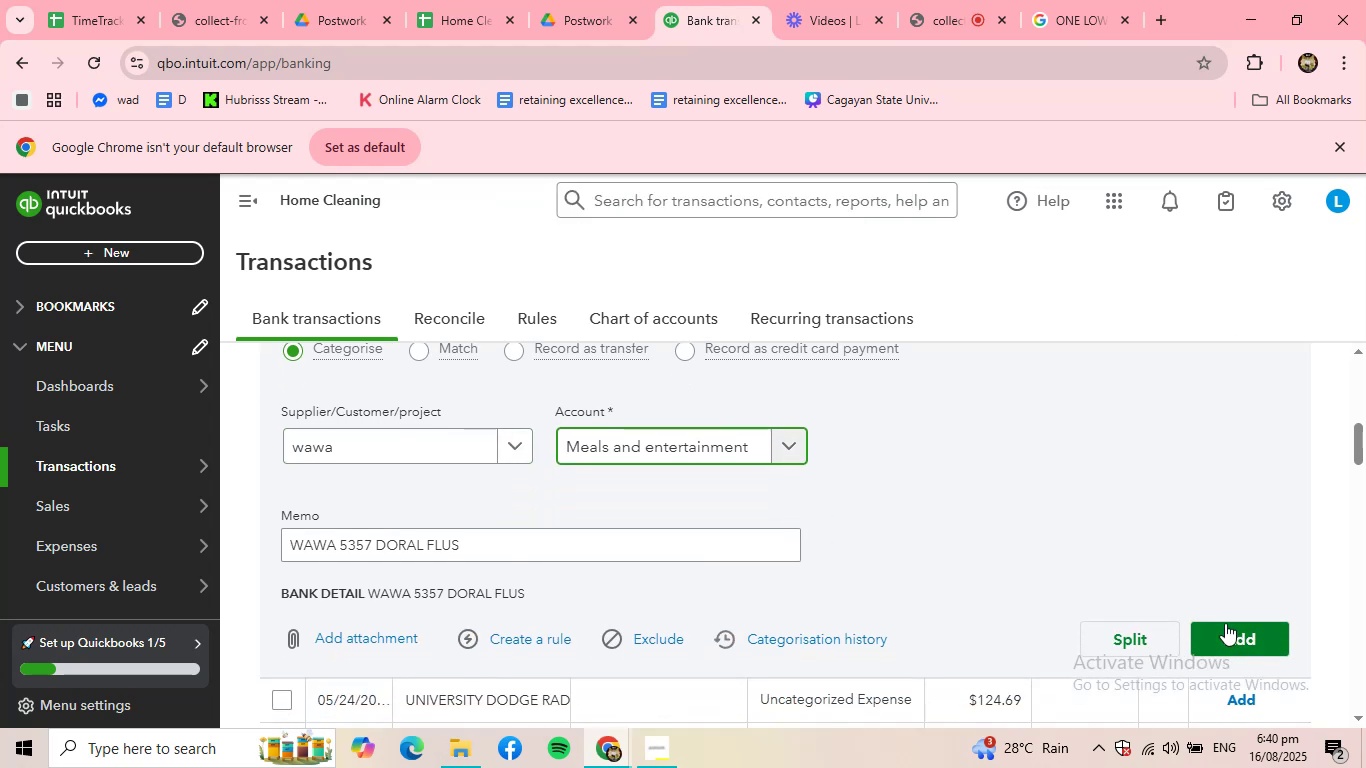 
left_click([1232, 625])
 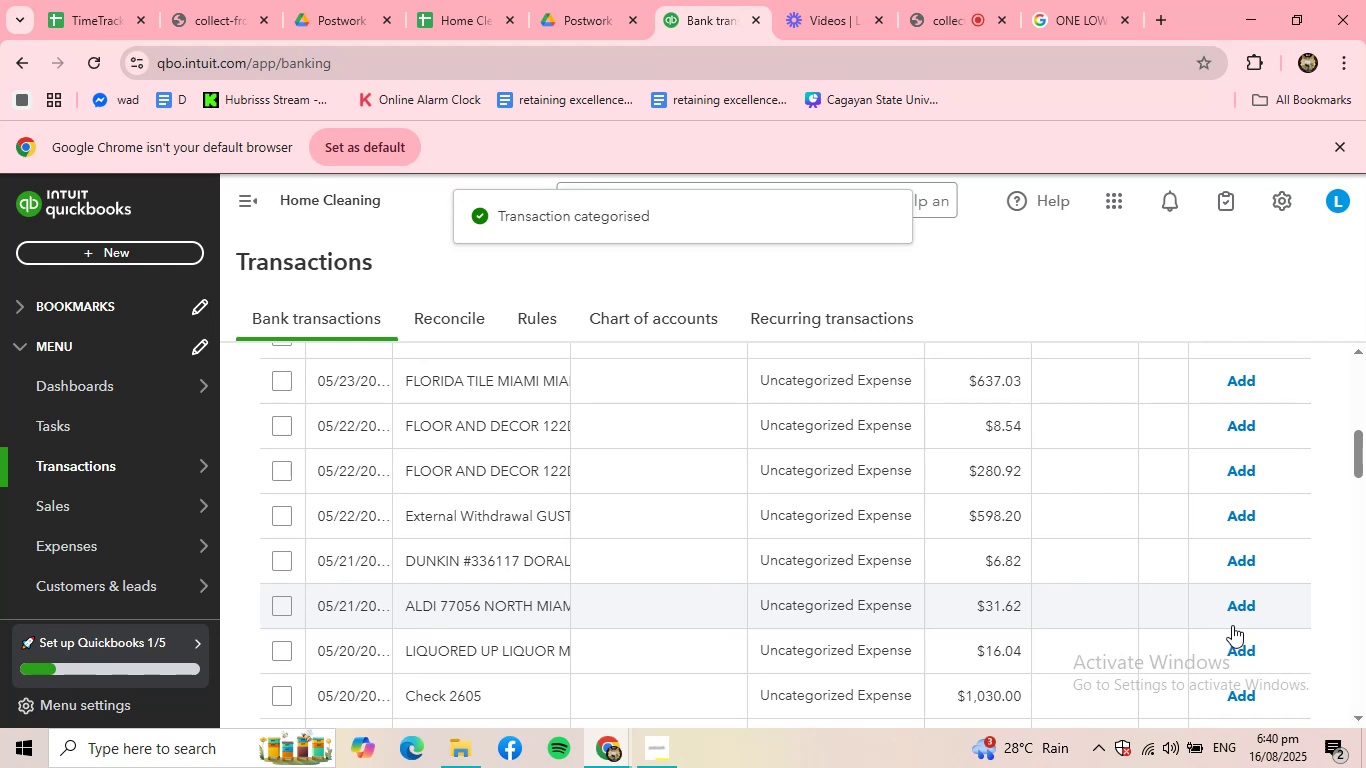 
scroll: coordinate [488, 445], scroll_direction: up, amount: 2.0
 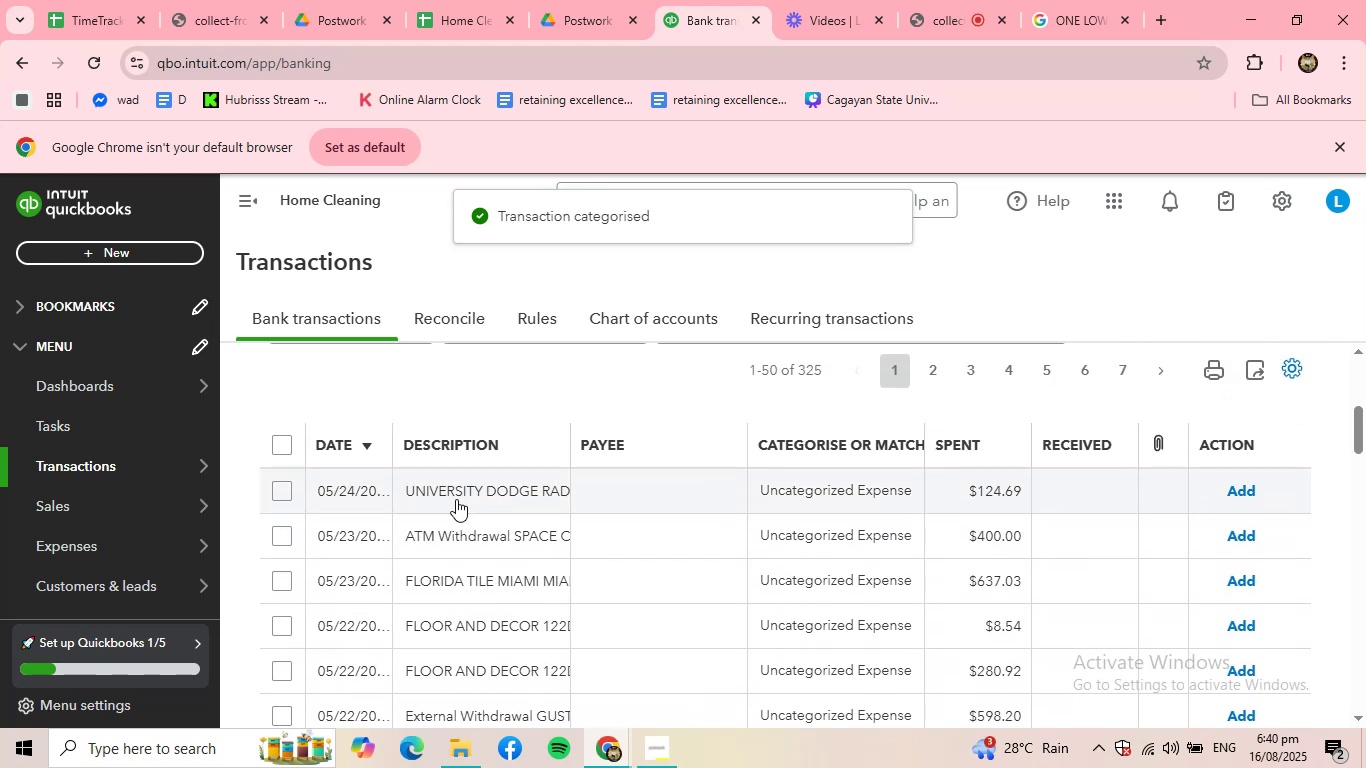 
left_click([434, 491])
 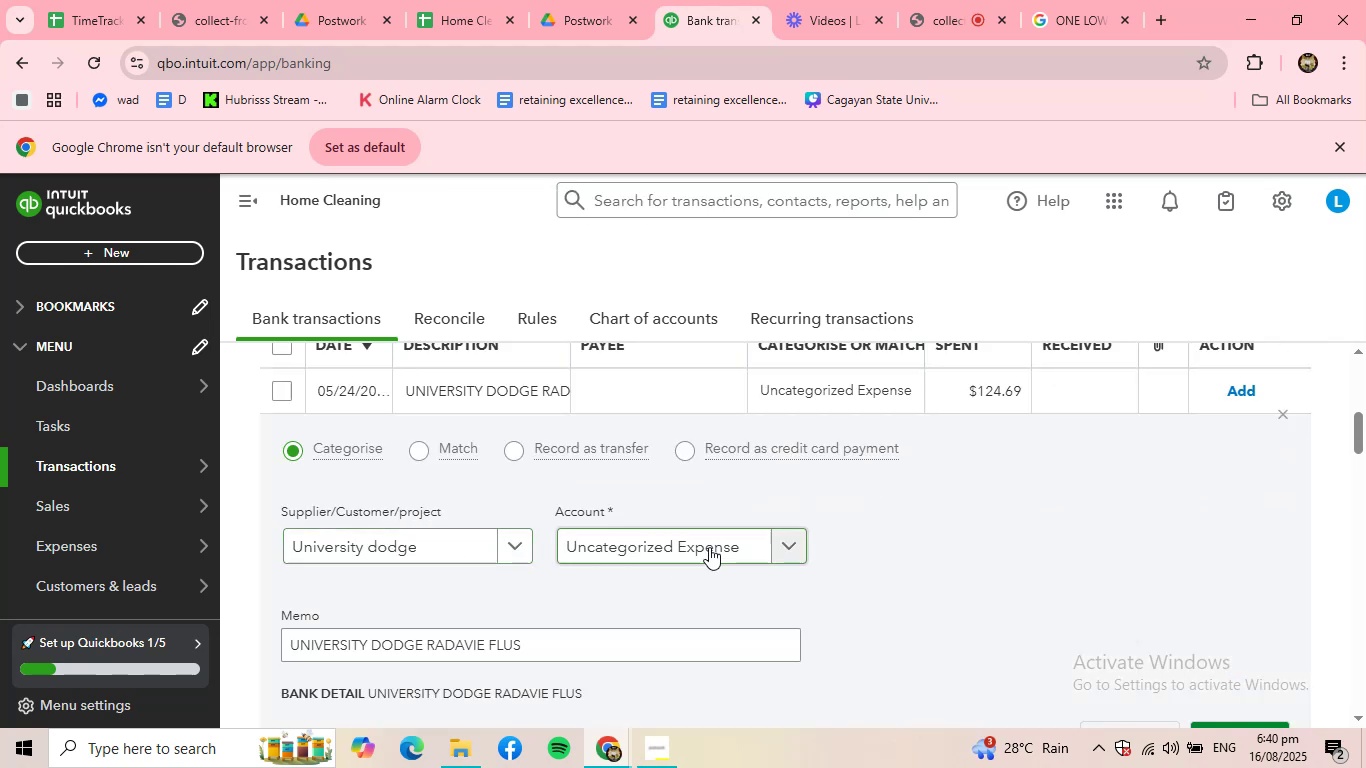 
left_click([711, 546])
 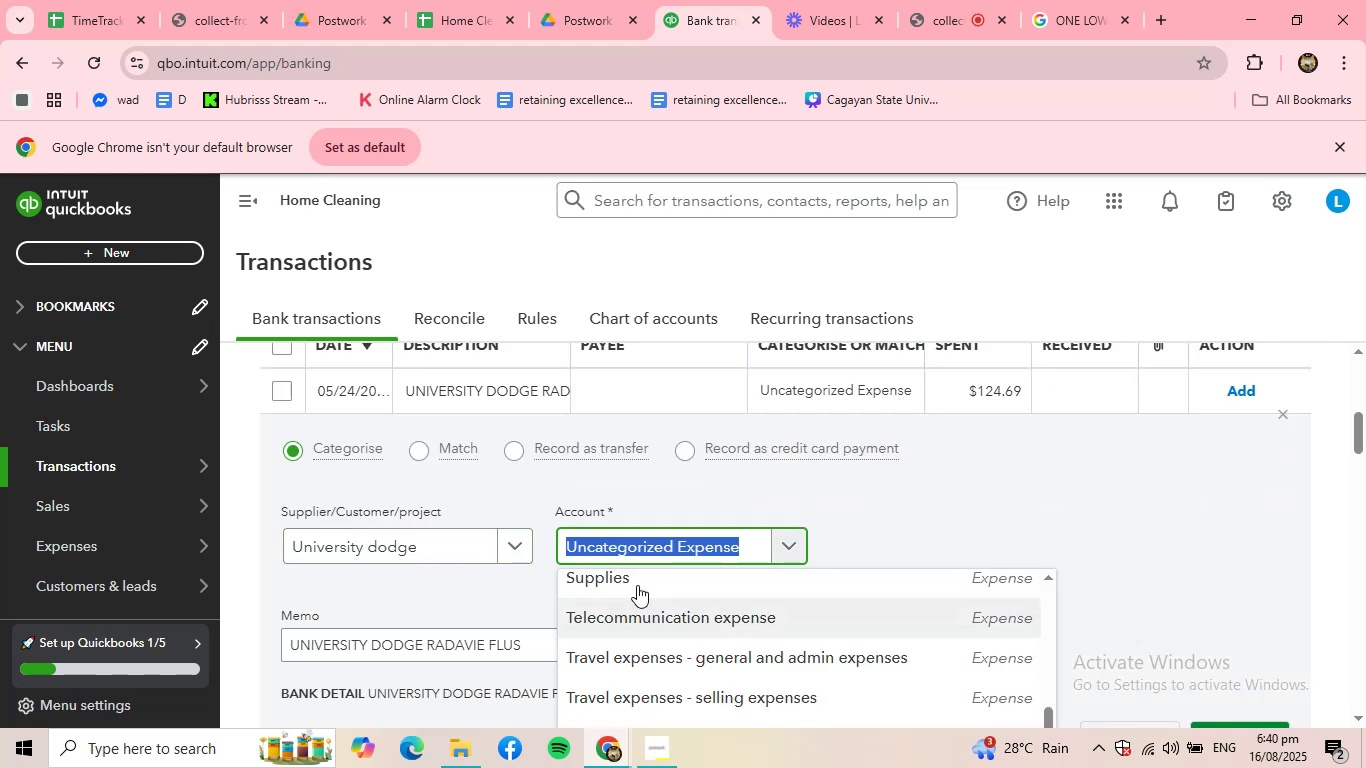 
left_click([632, 578])
 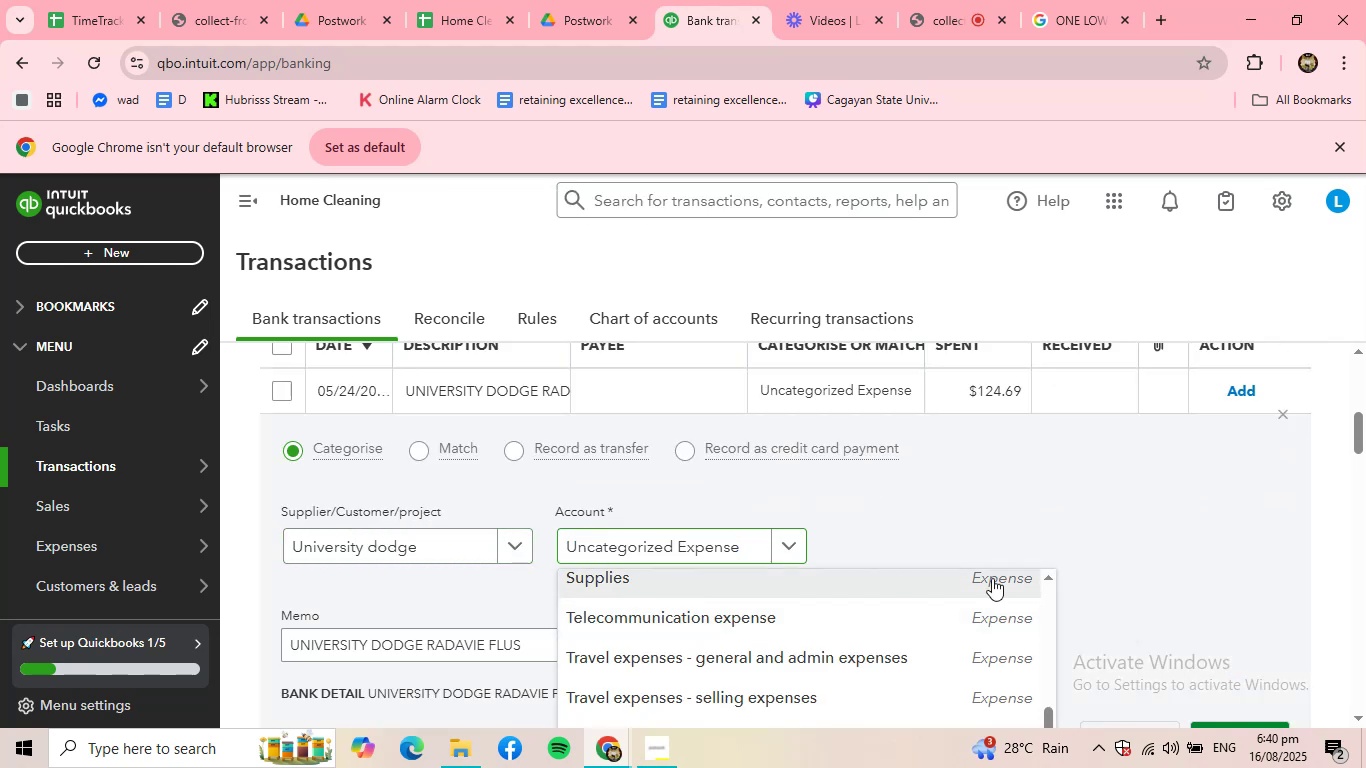 
scroll: coordinate [1085, 580], scroll_direction: down, amount: 2.0
 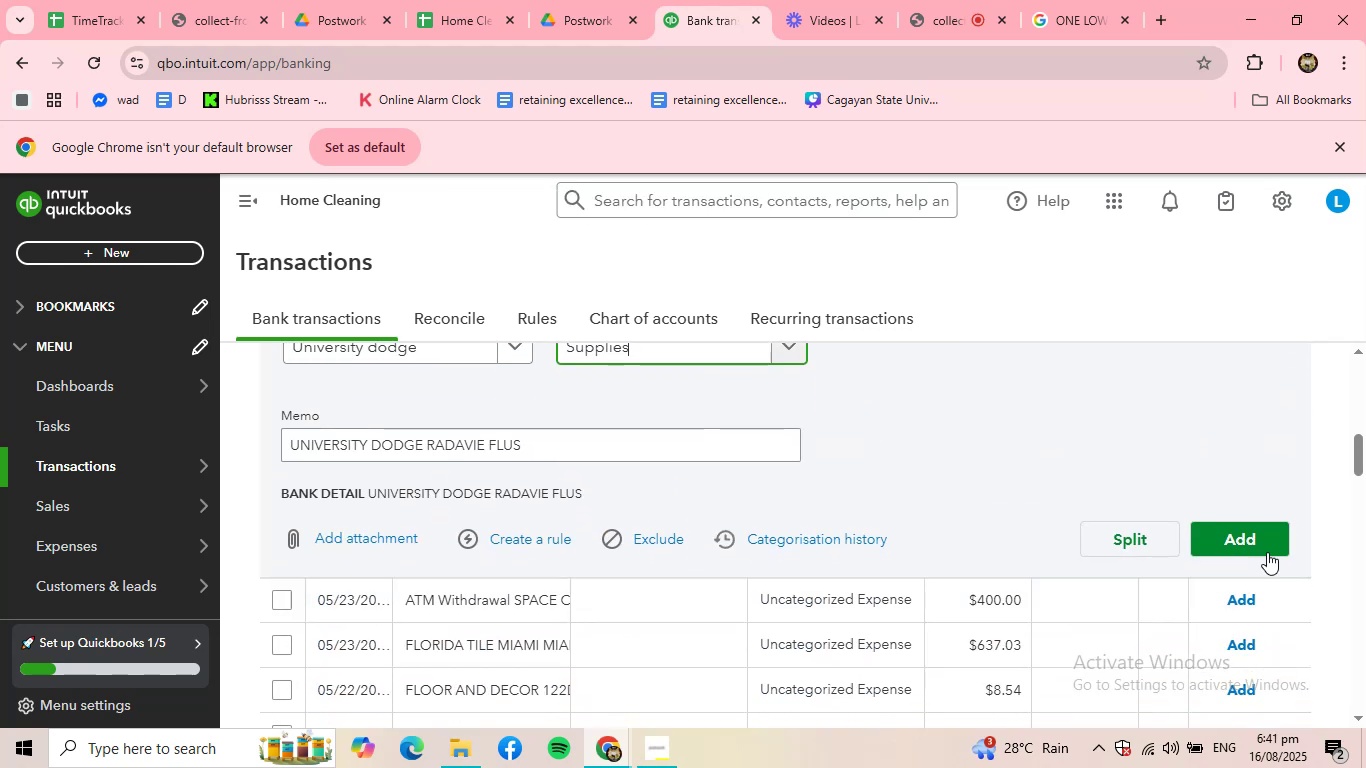 
left_click([1267, 548])
 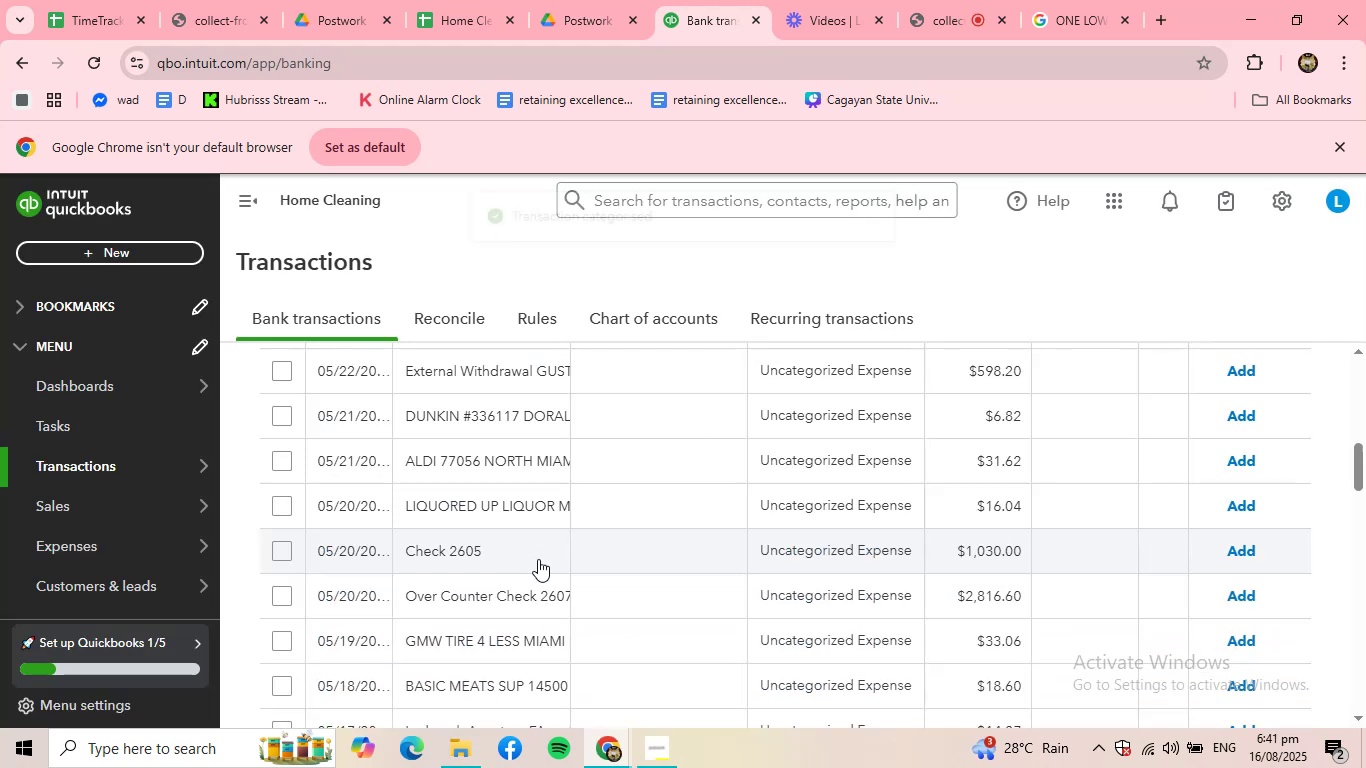 
scroll: coordinate [491, 392], scroll_direction: up, amount: 3.0
 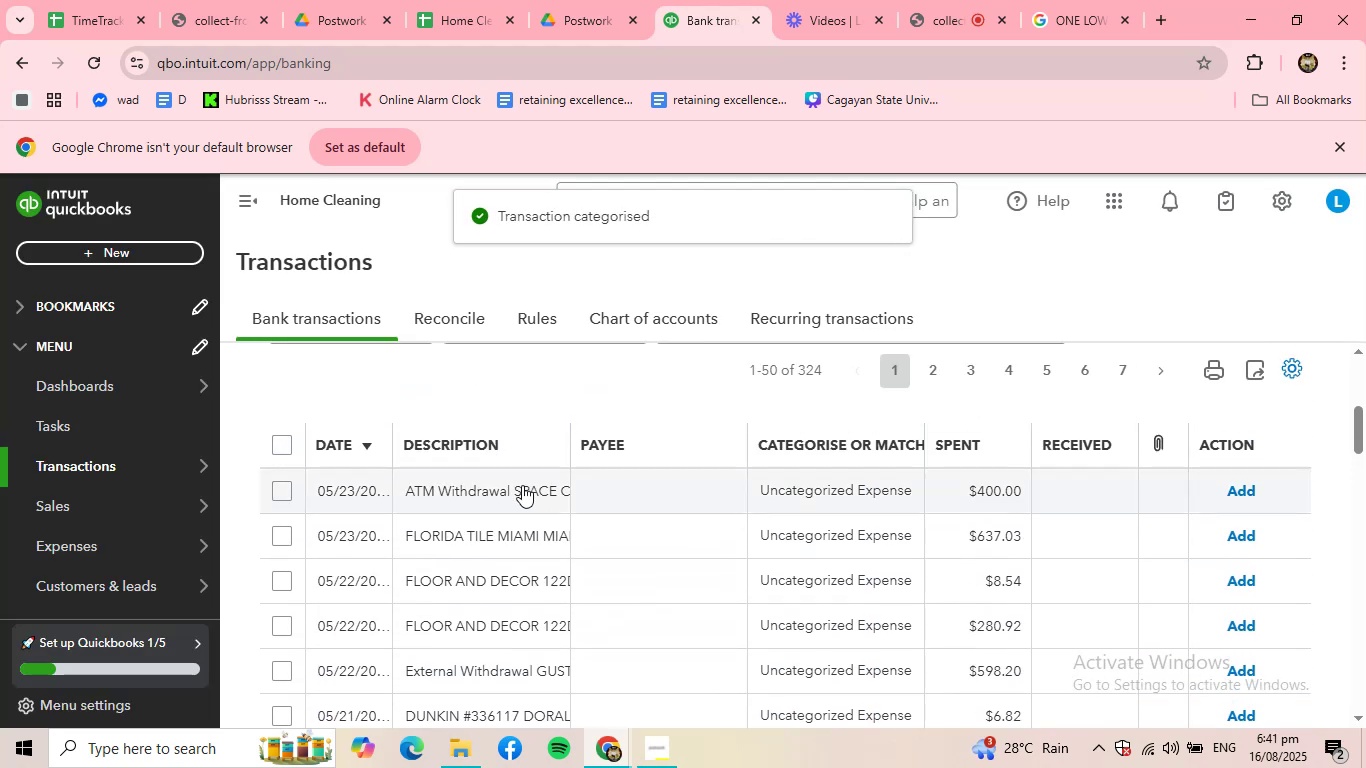 
left_click([521, 485])
 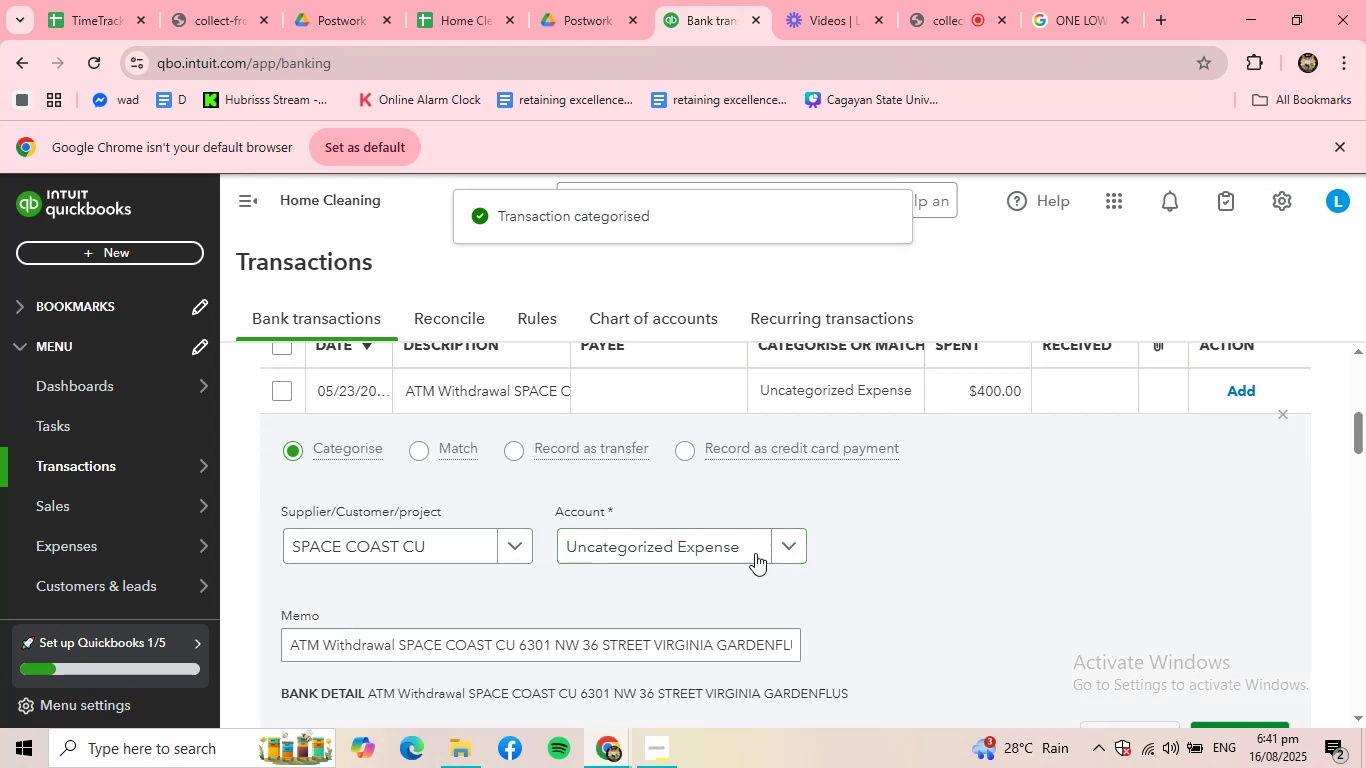 
scroll: coordinate [991, 594], scroll_direction: down, amount: 1.0
 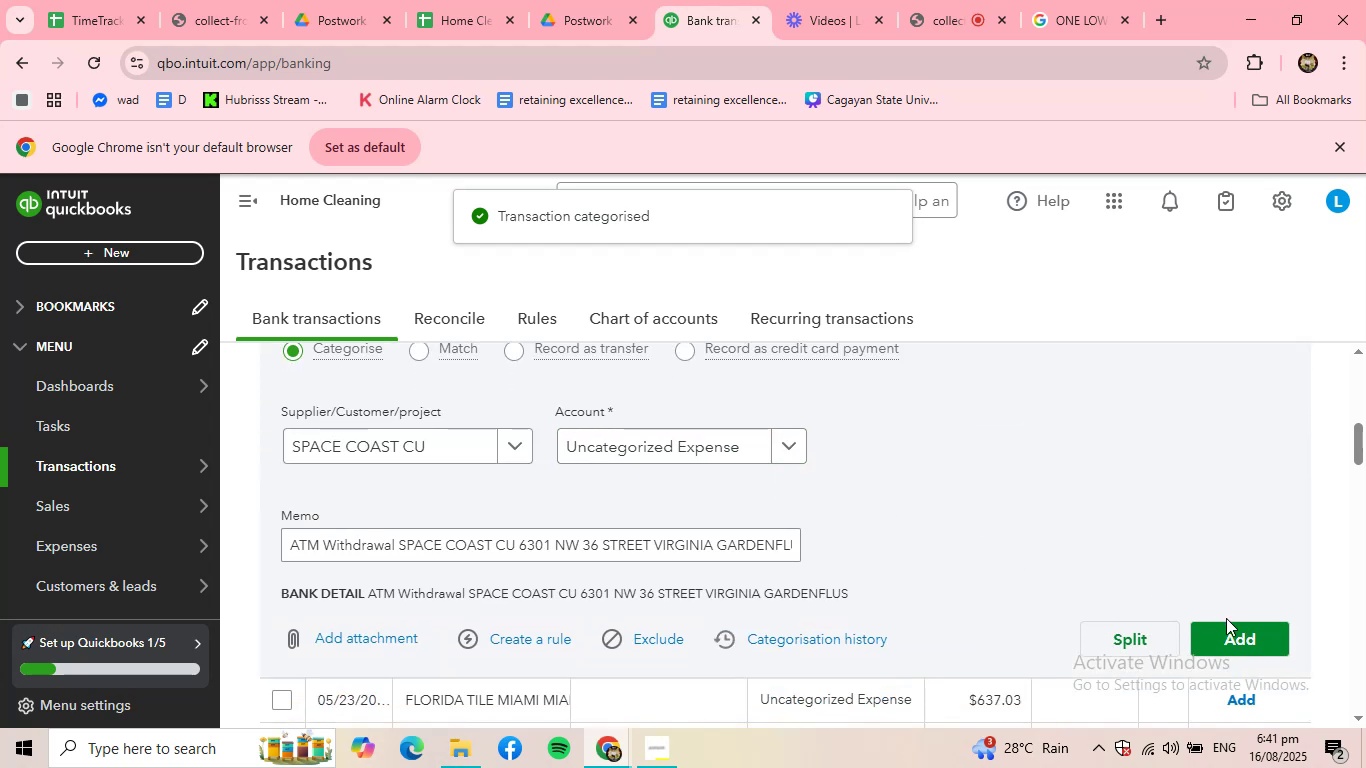 
left_click([1236, 635])
 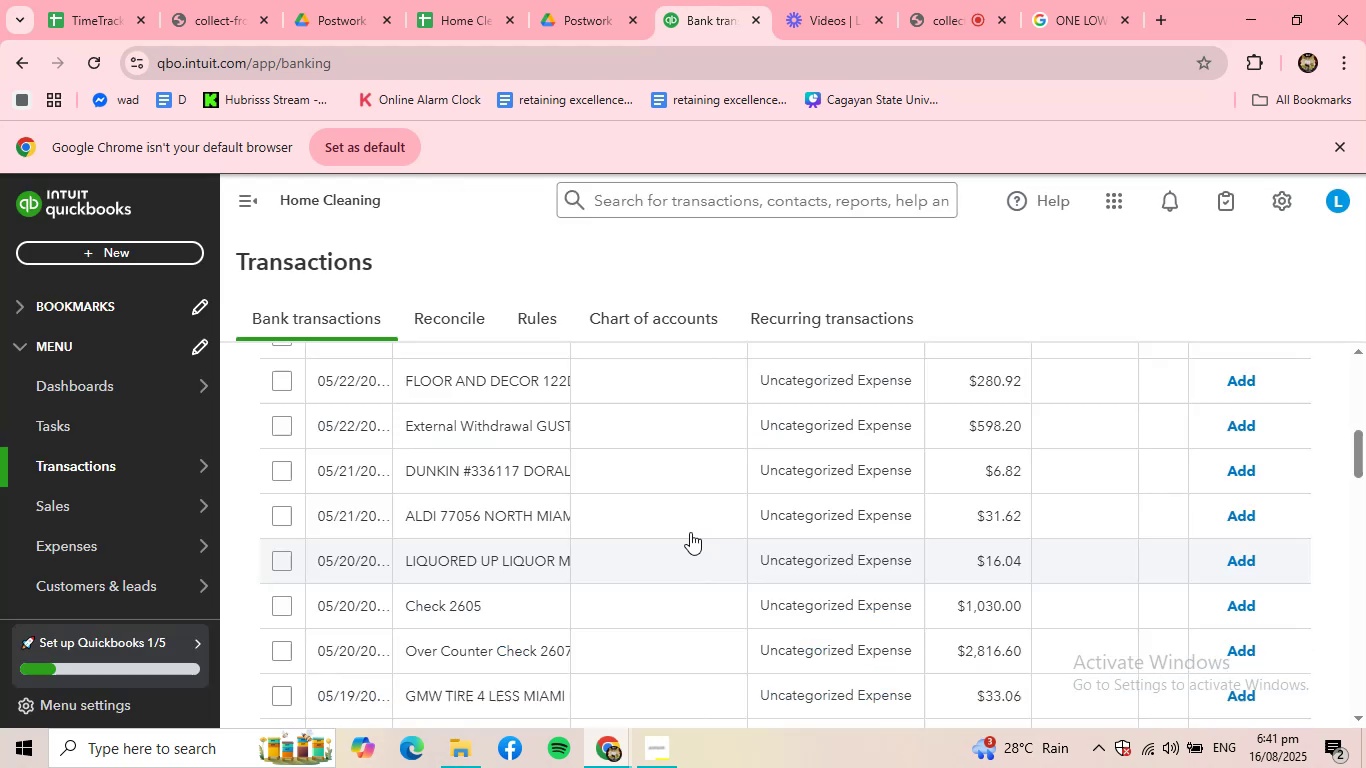 
scroll: coordinate [561, 527], scroll_direction: up, amount: 3.0
 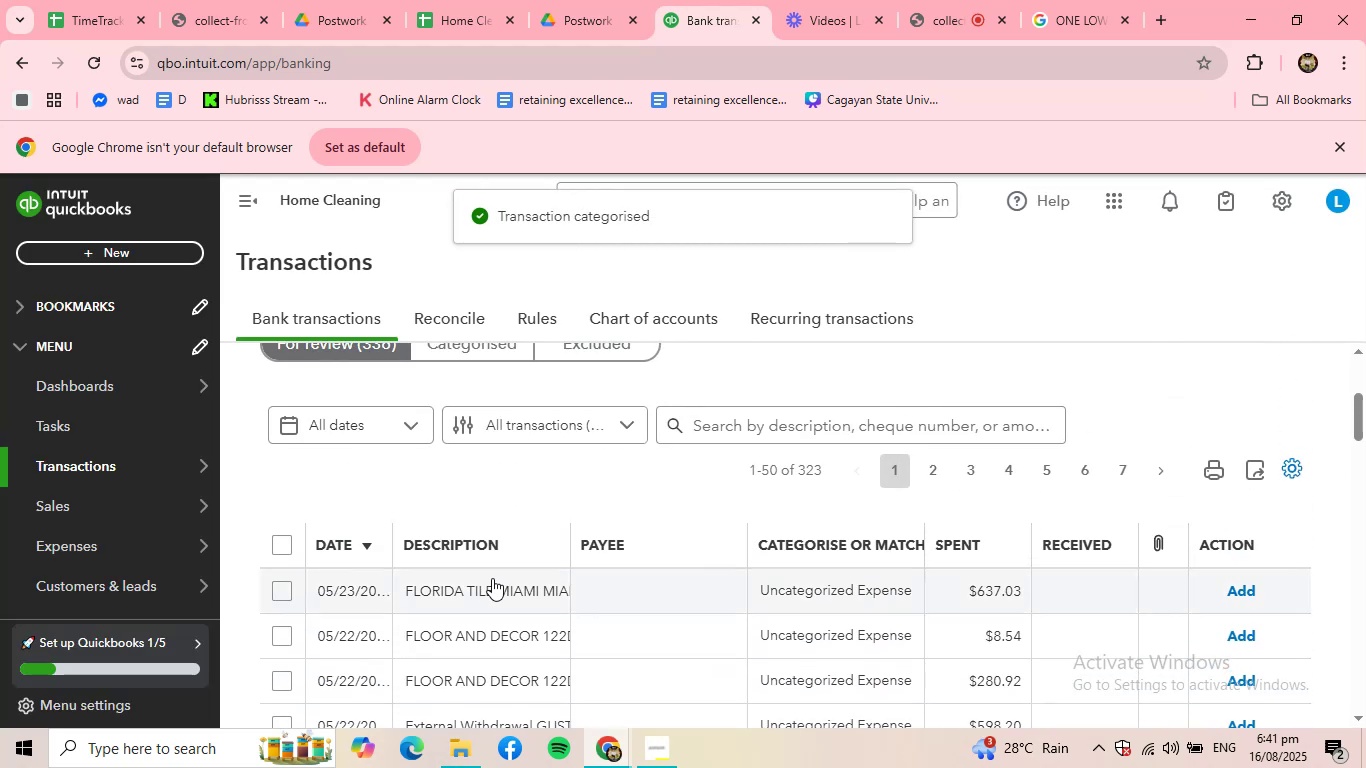 
left_click([492, 579])
 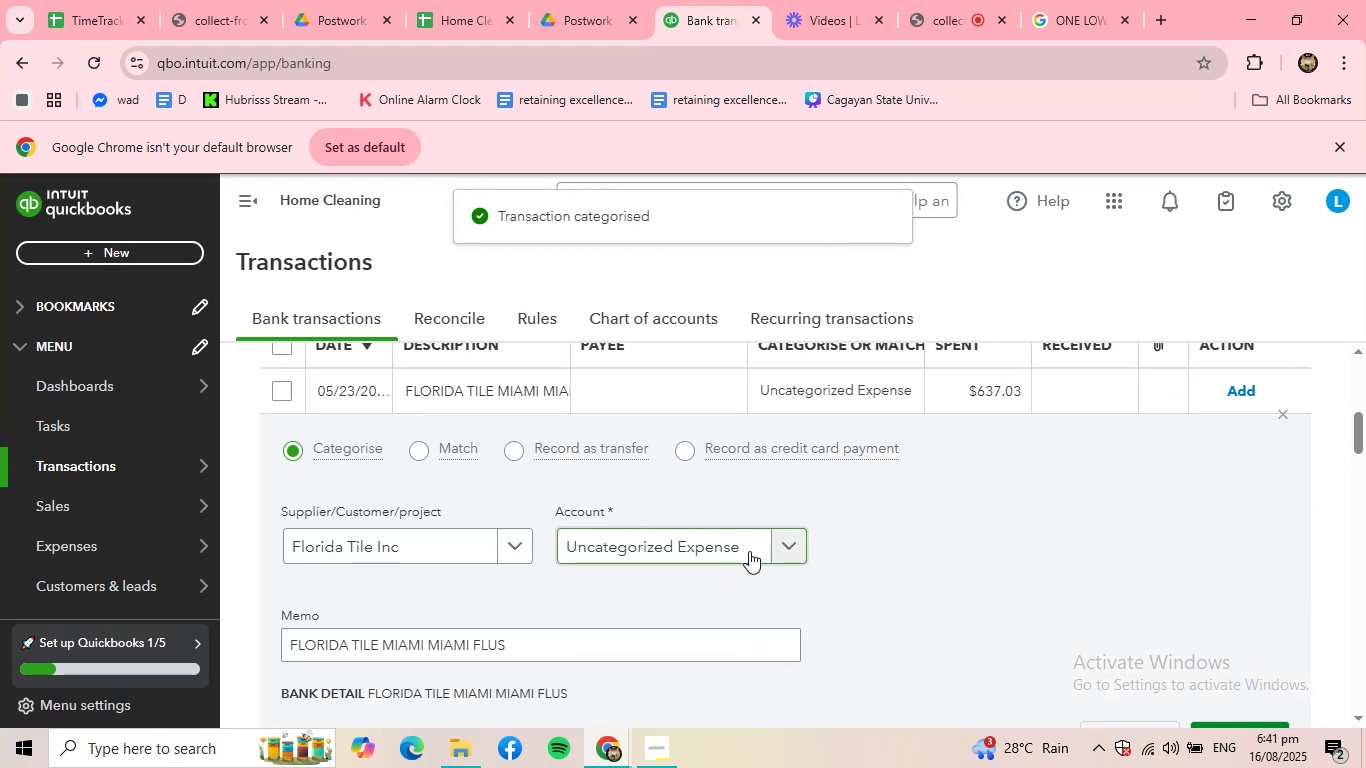 
left_click([705, 553])
 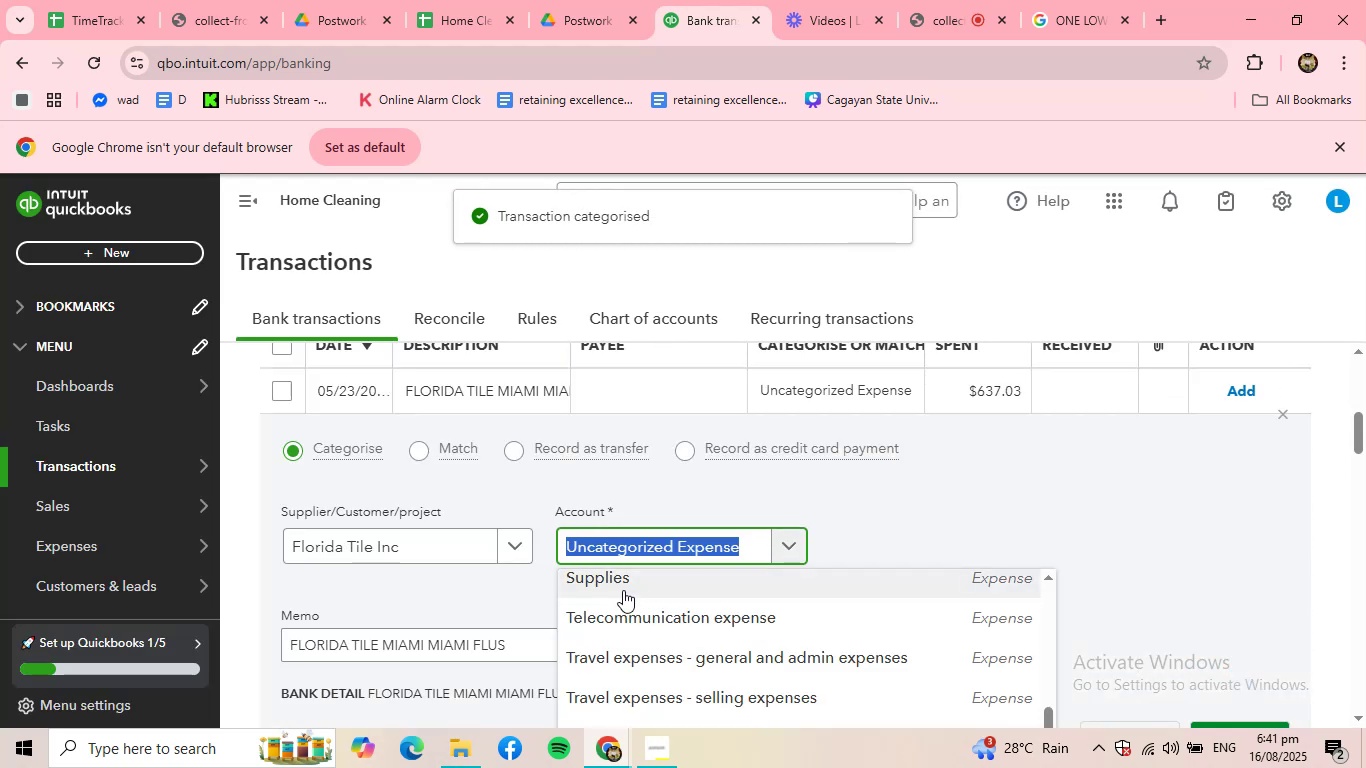 
double_click([623, 590])
 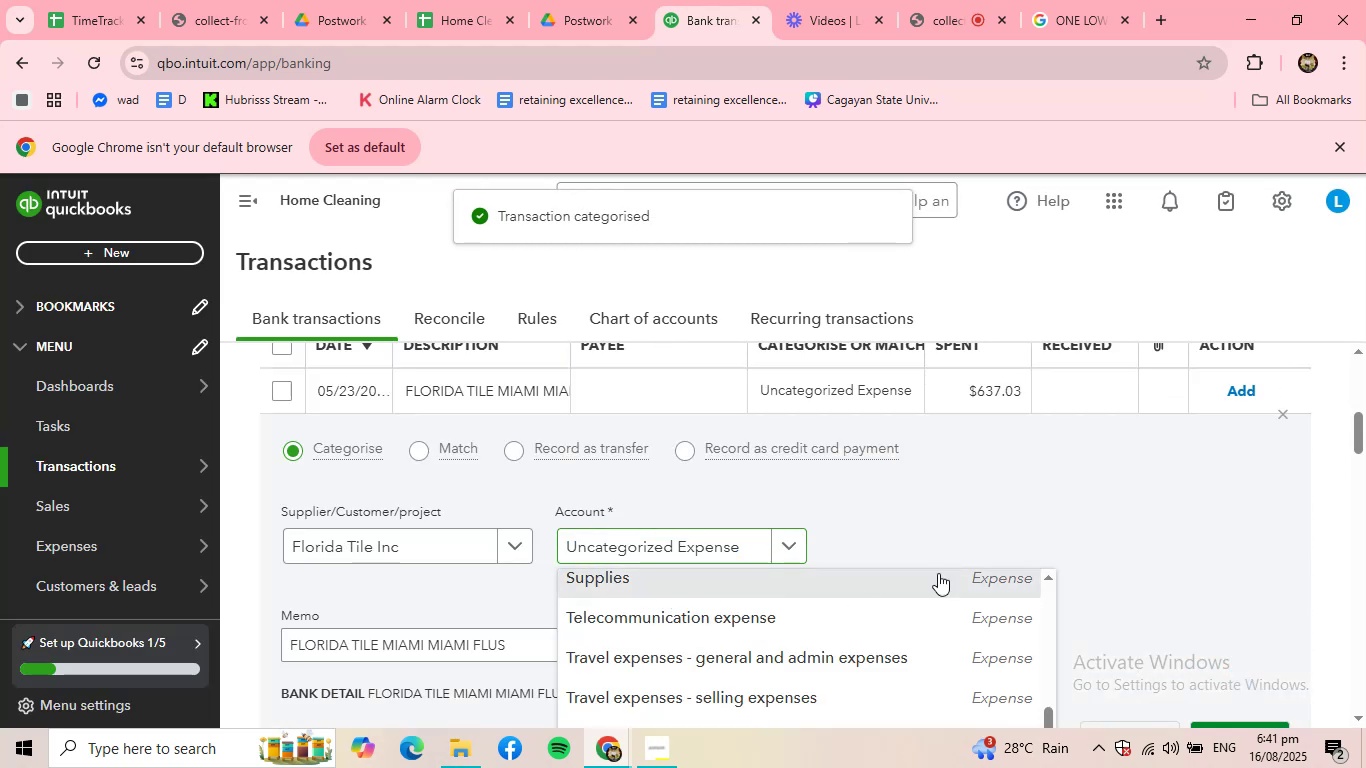 
scroll: coordinate [977, 569], scroll_direction: down, amount: 1.0
 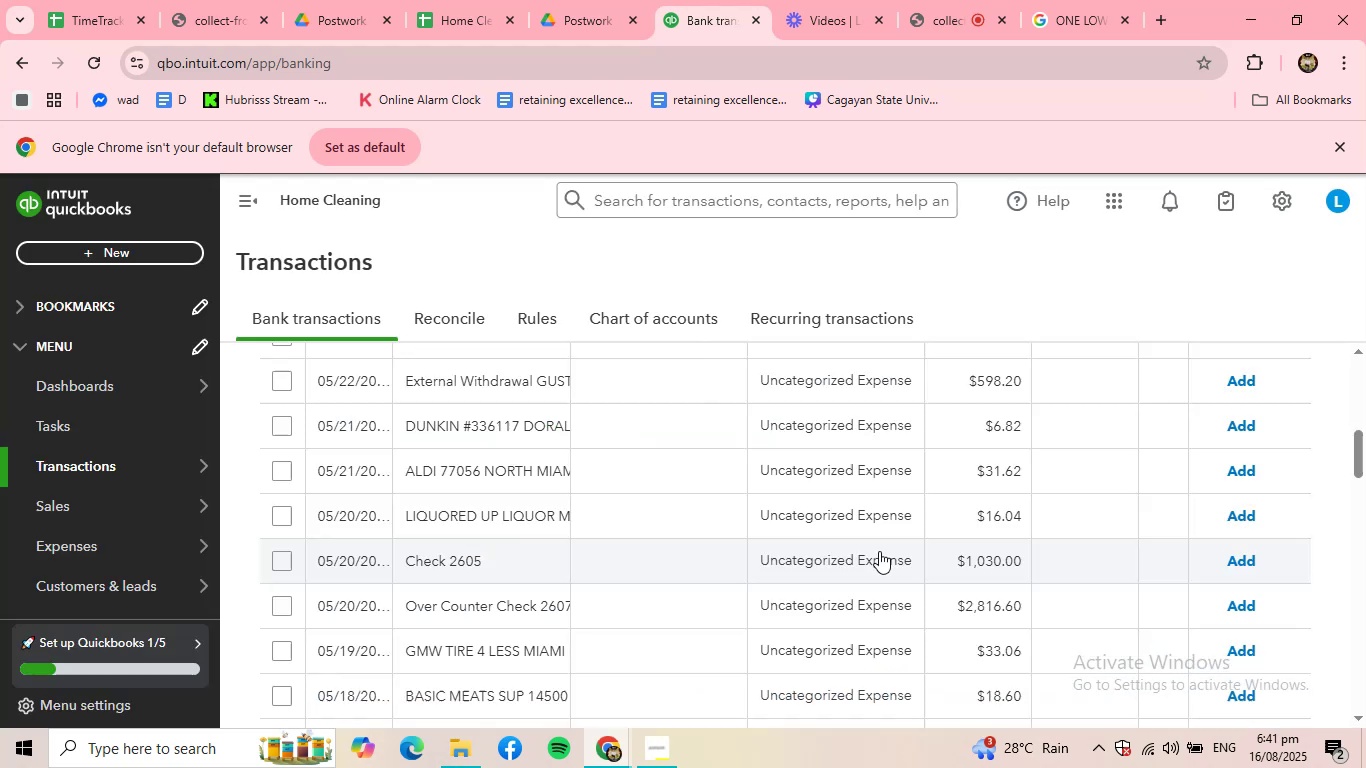 
scroll: coordinate [683, 505], scroll_direction: up, amount: 2.0
 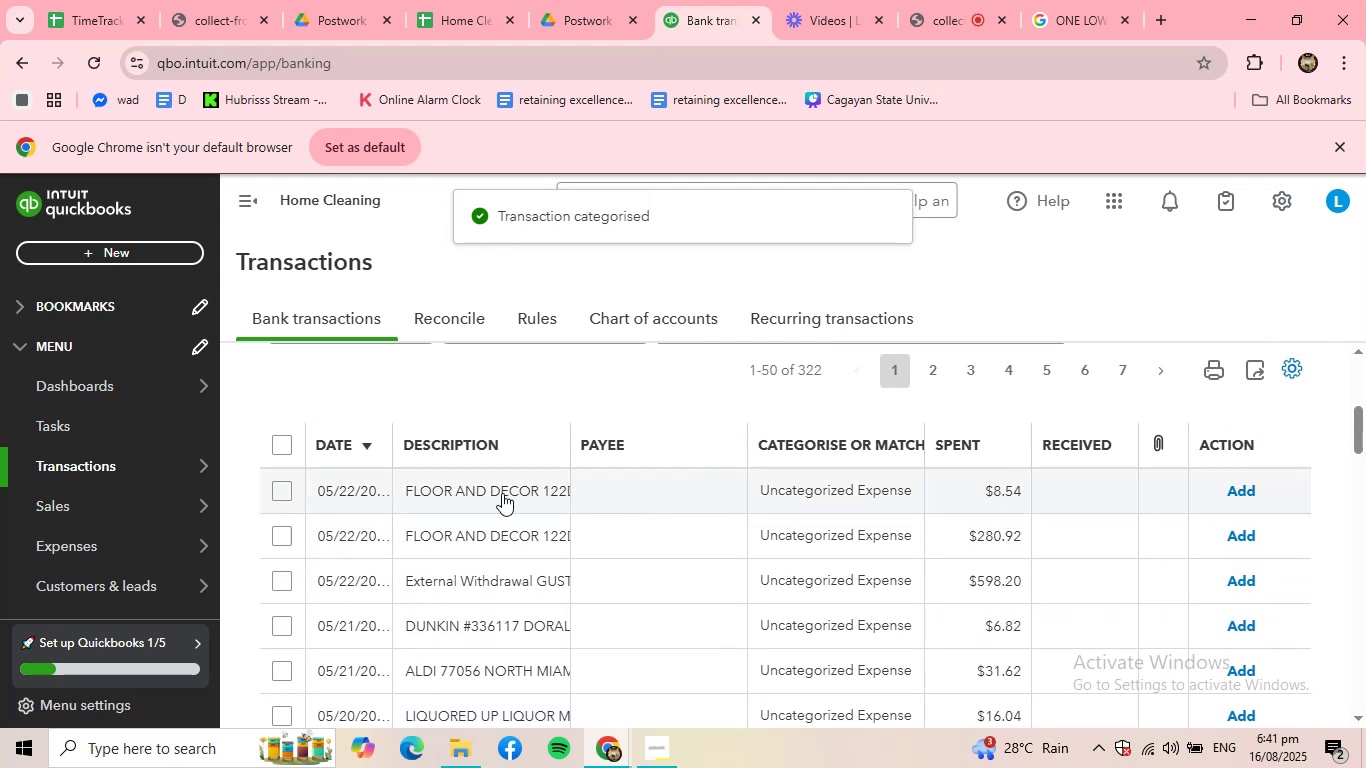 
left_click([502, 493])
 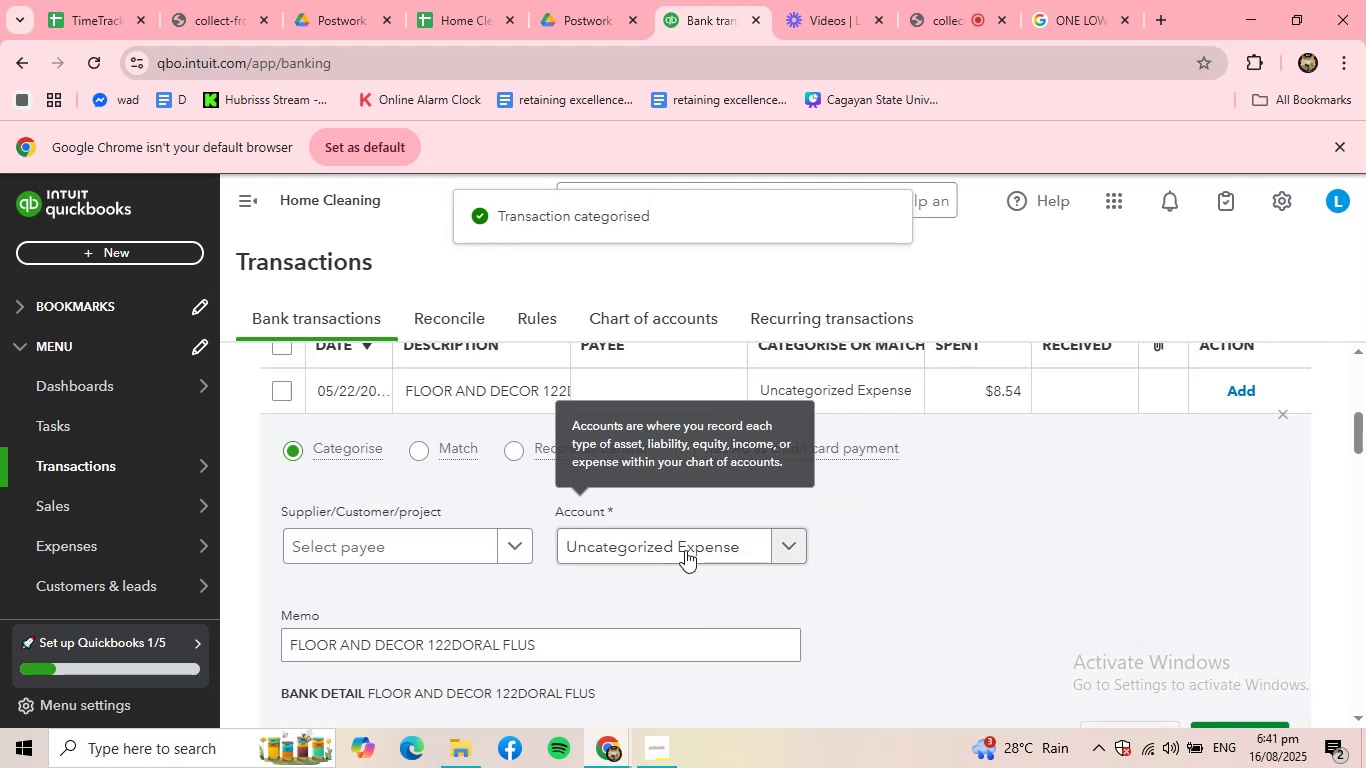 
left_click([704, 556])
 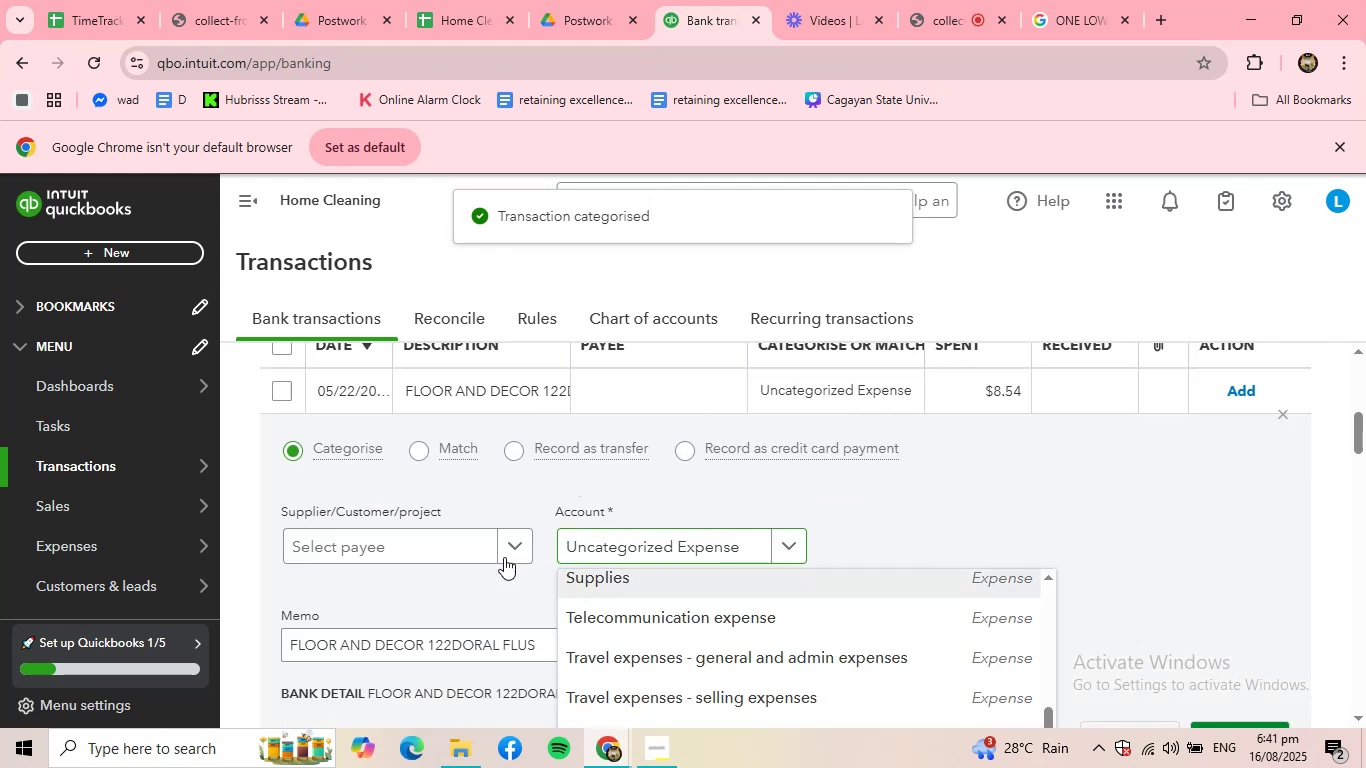 
double_click([423, 525])
 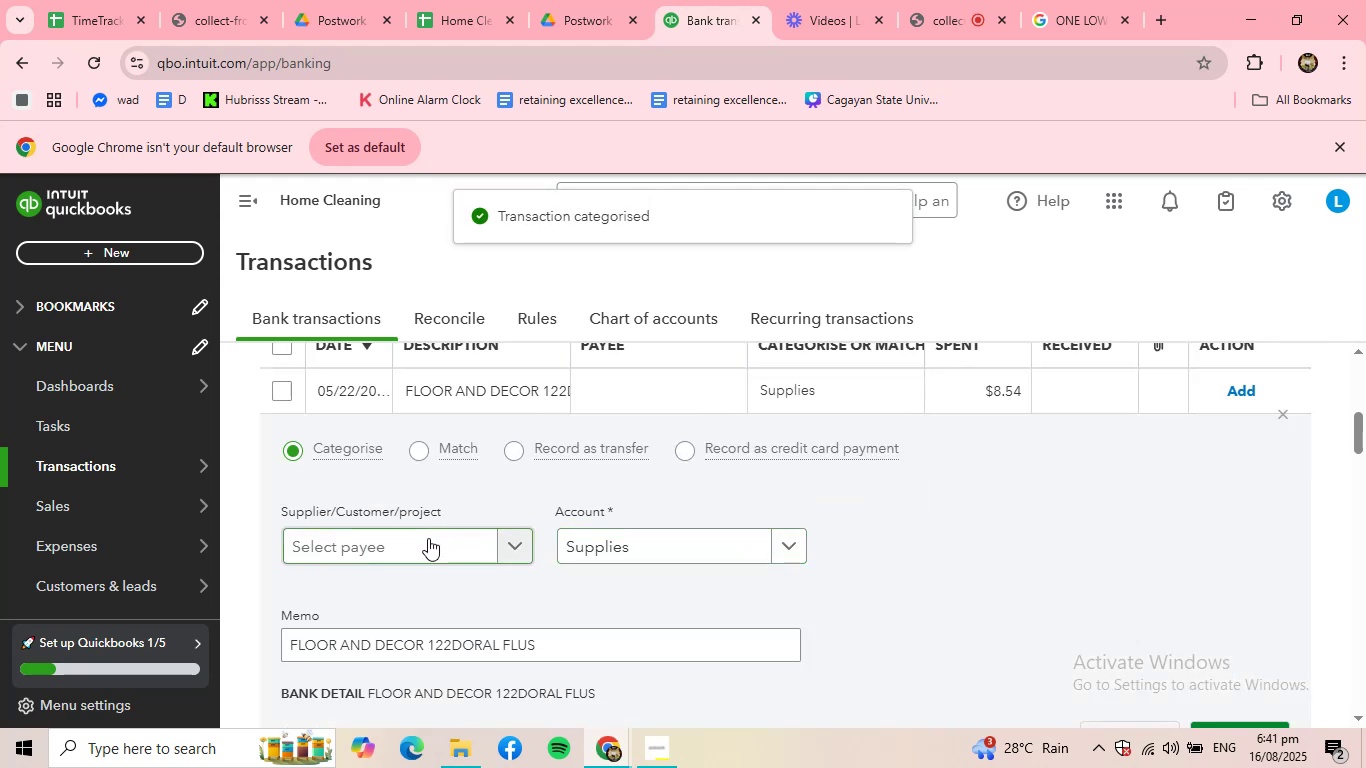 
left_click([428, 538])
 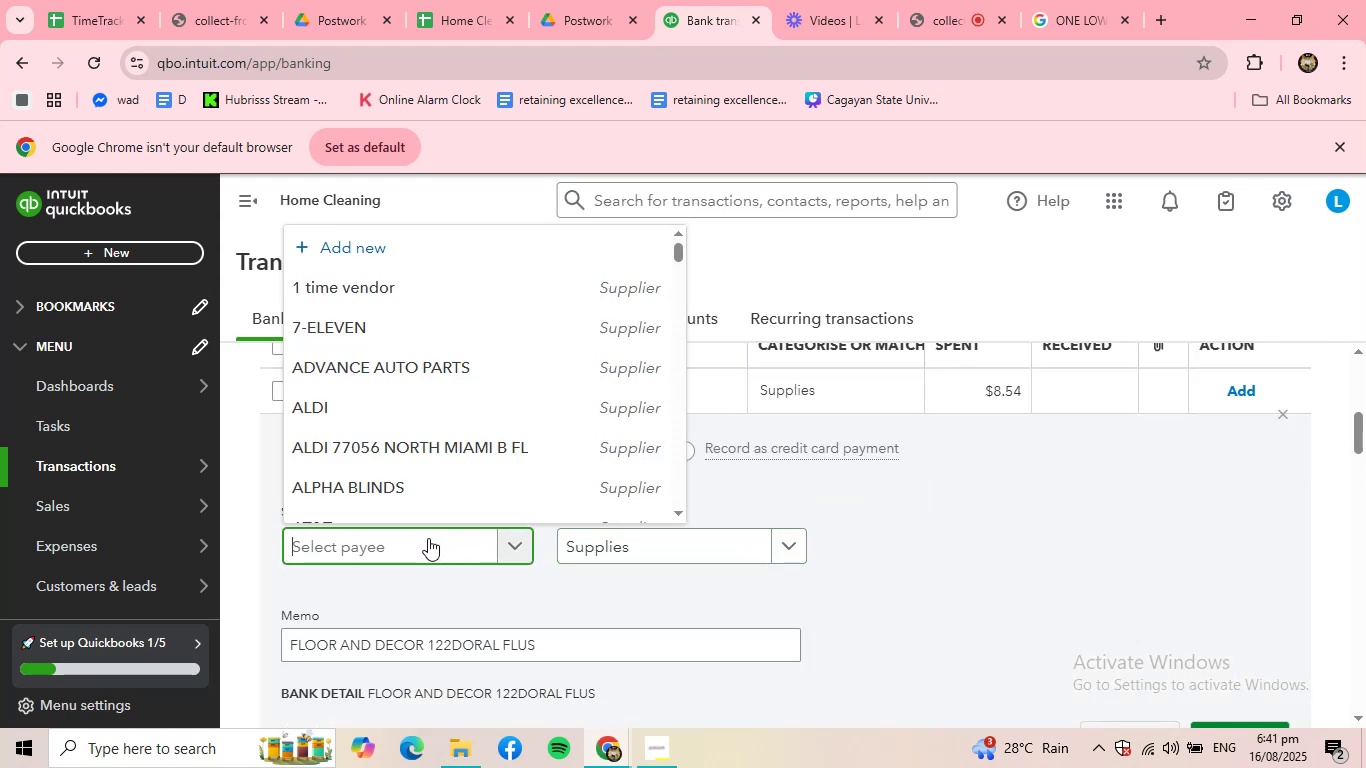 
type(FLOO)
 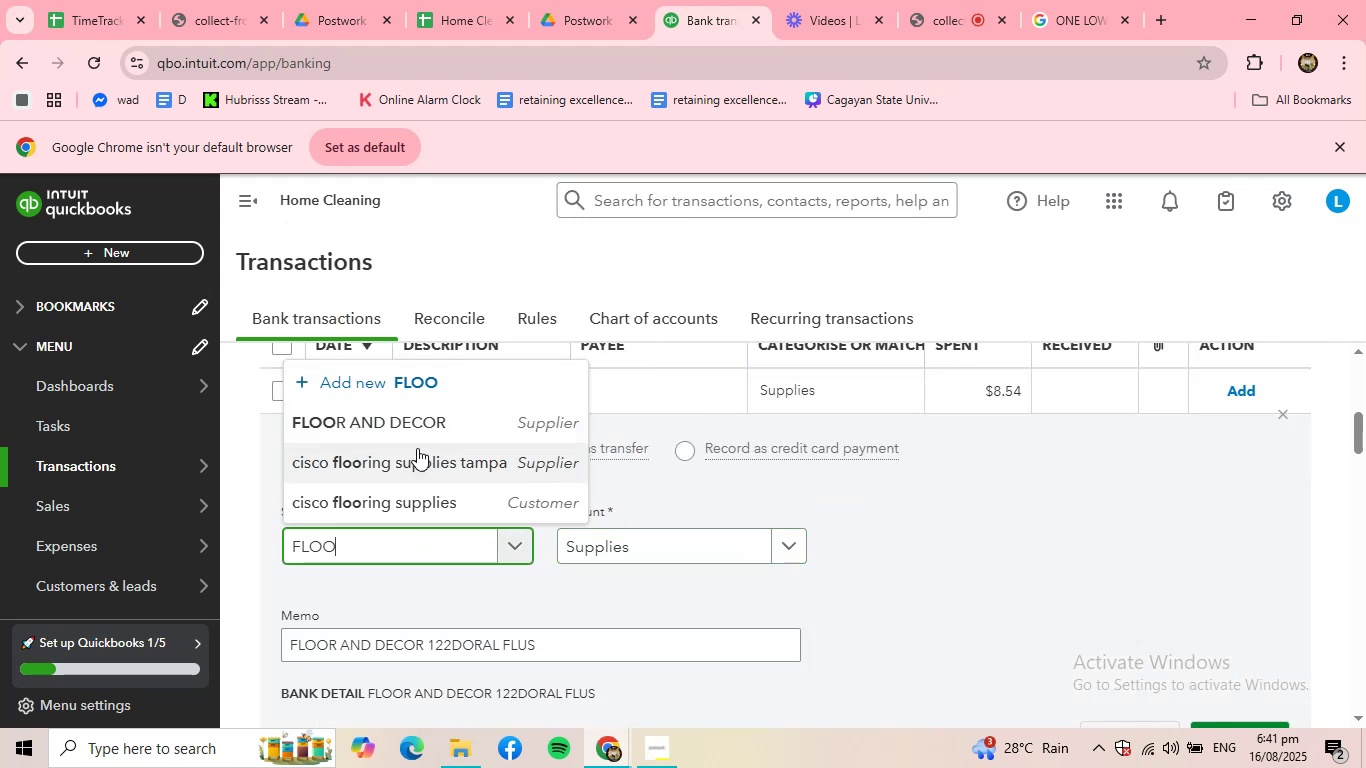 
left_click([427, 419])
 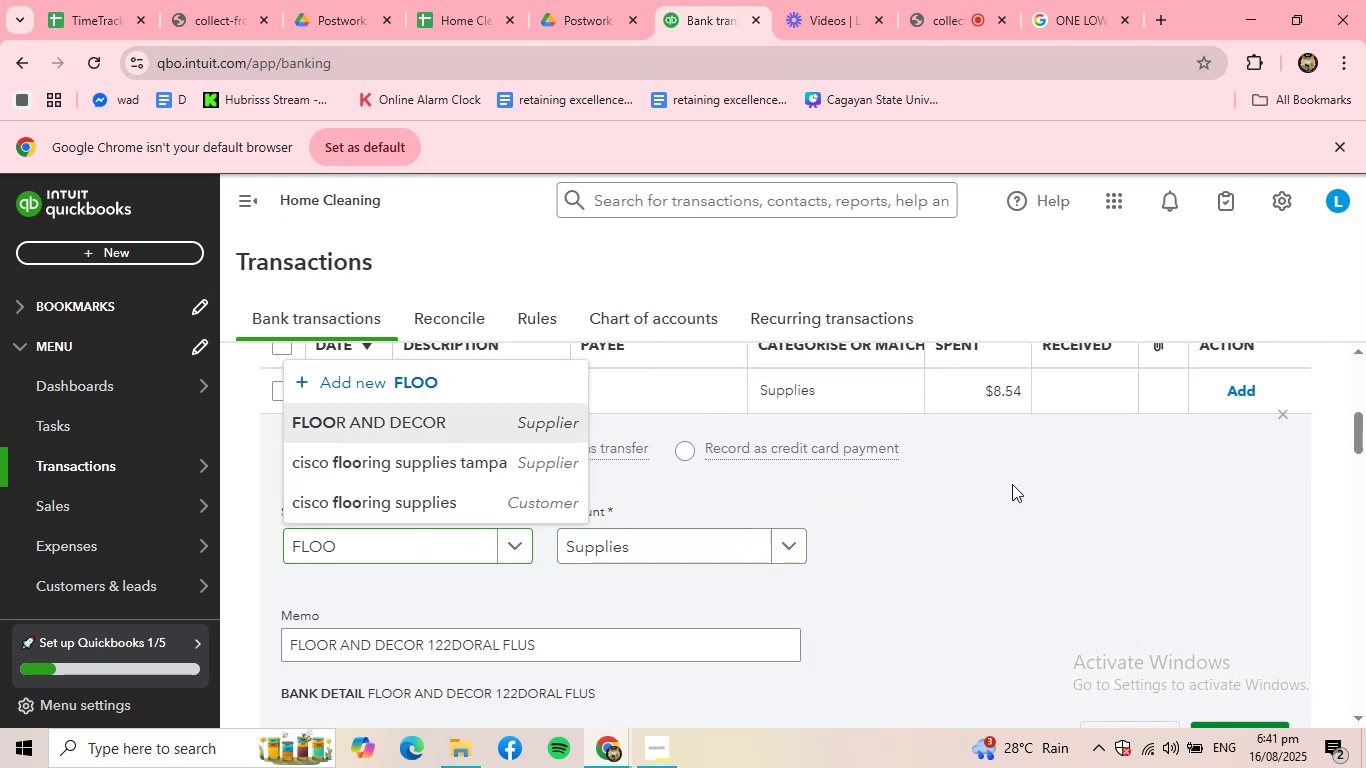 
scroll: coordinate [1025, 487], scroll_direction: down, amount: 1.0
 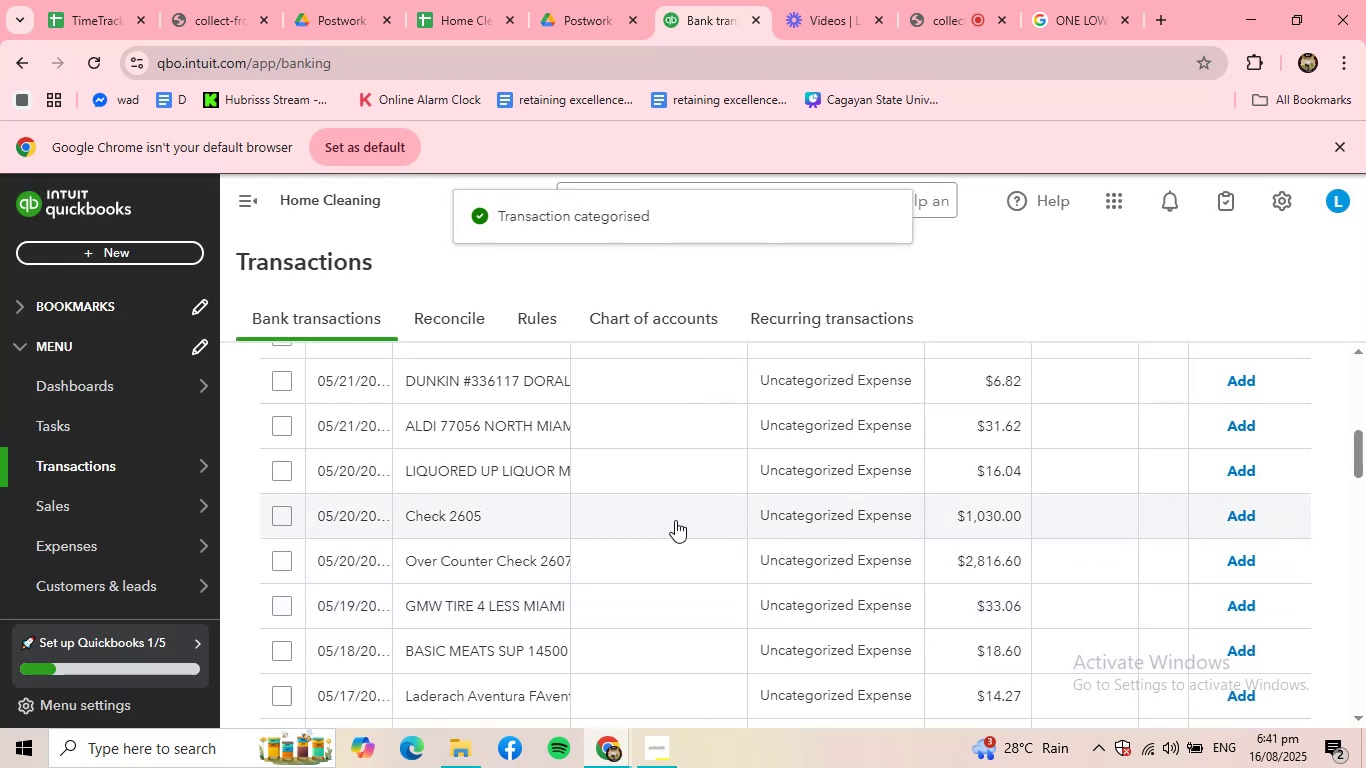 
left_click([503, 404])
 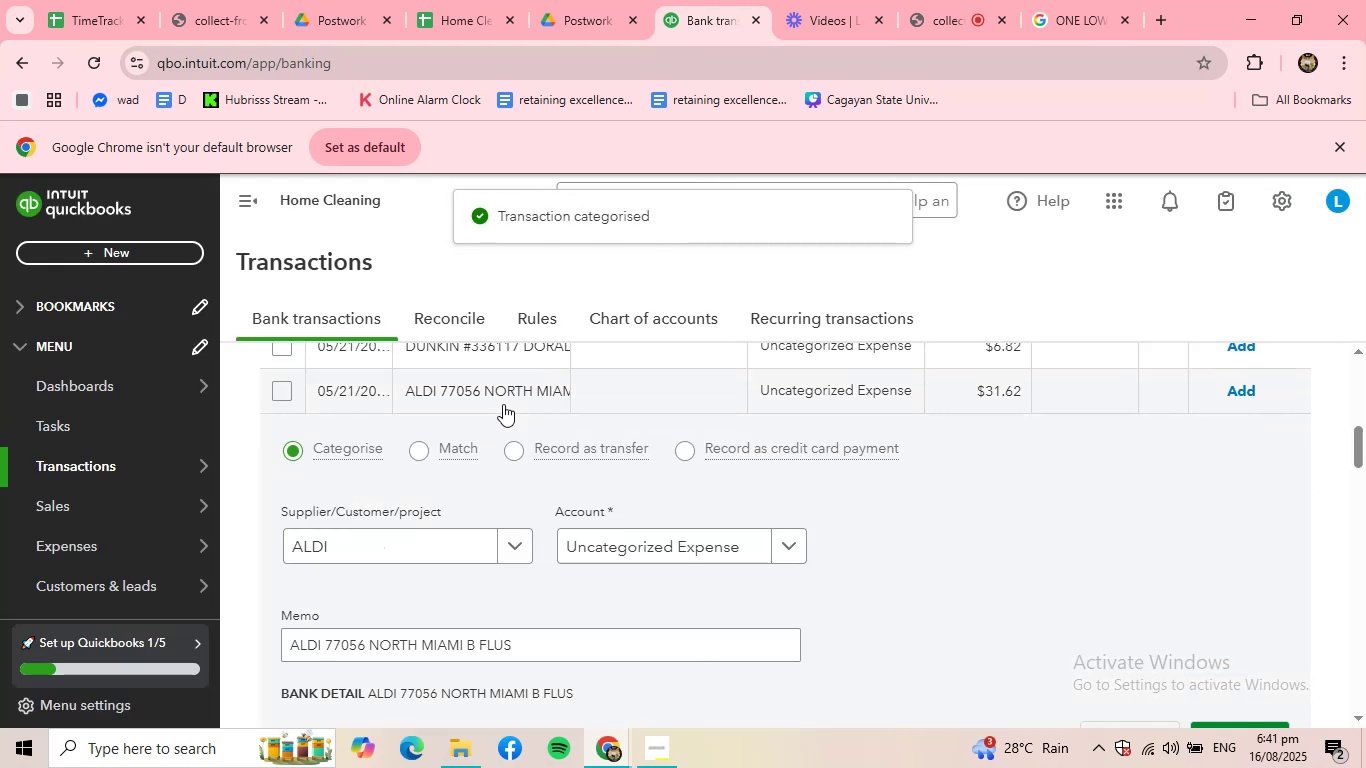 
scroll: coordinate [524, 441], scroll_direction: up, amount: 2.0
 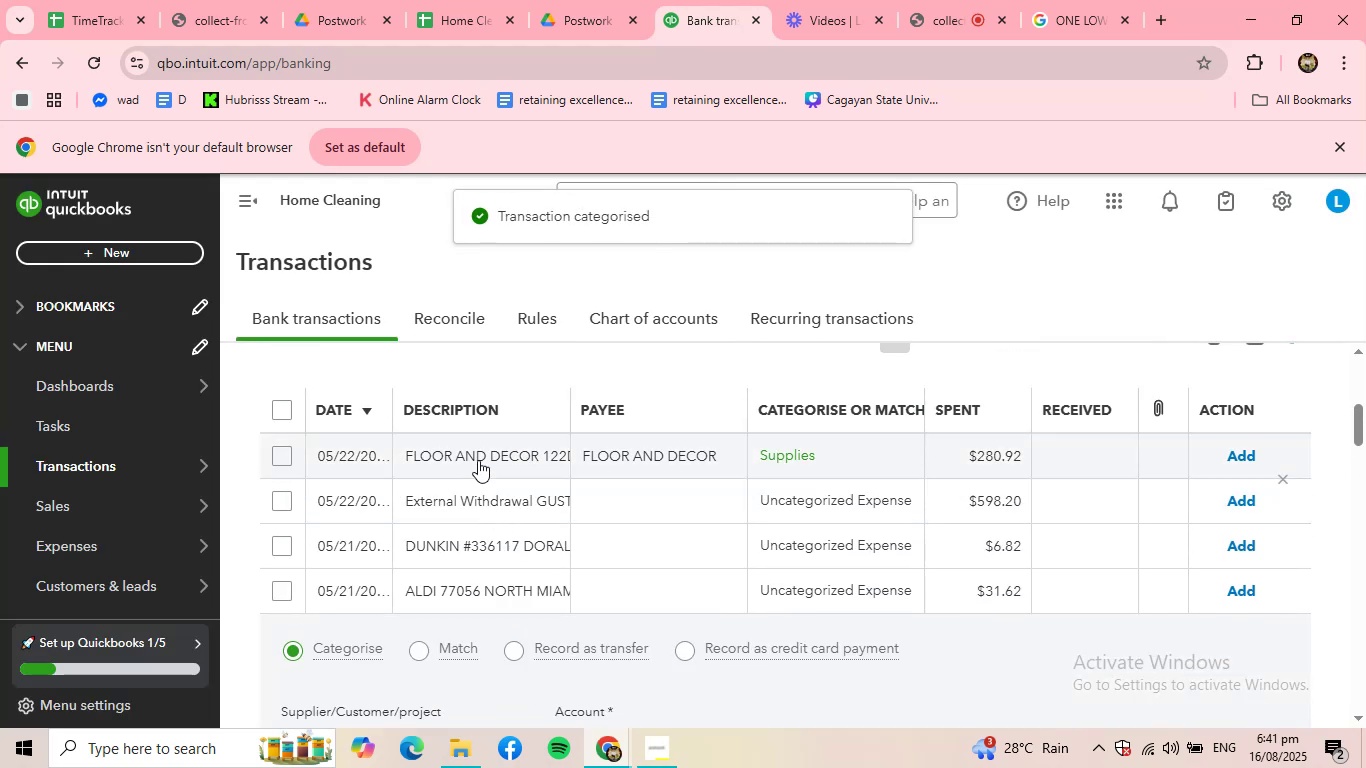 
left_click([478, 459])
 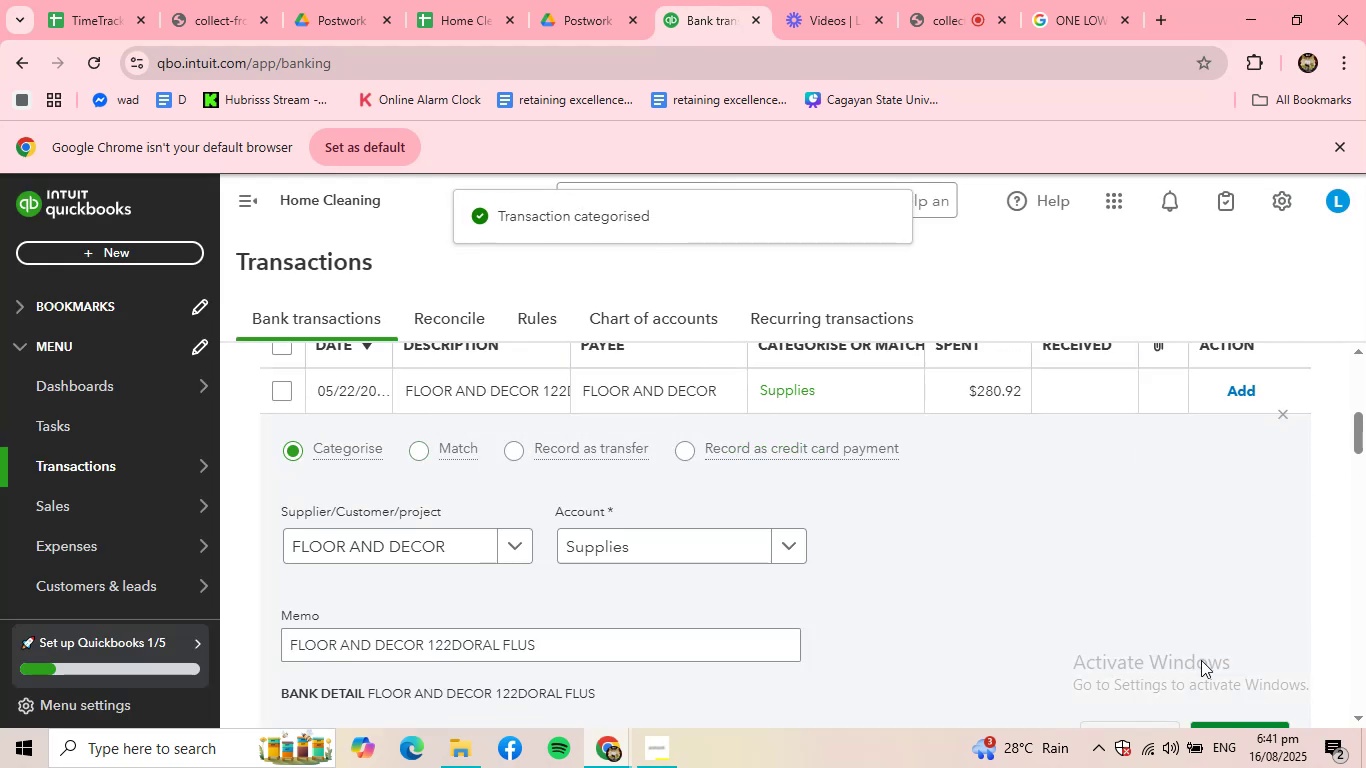 
scroll: coordinate [1269, 645], scroll_direction: down, amount: 1.0
 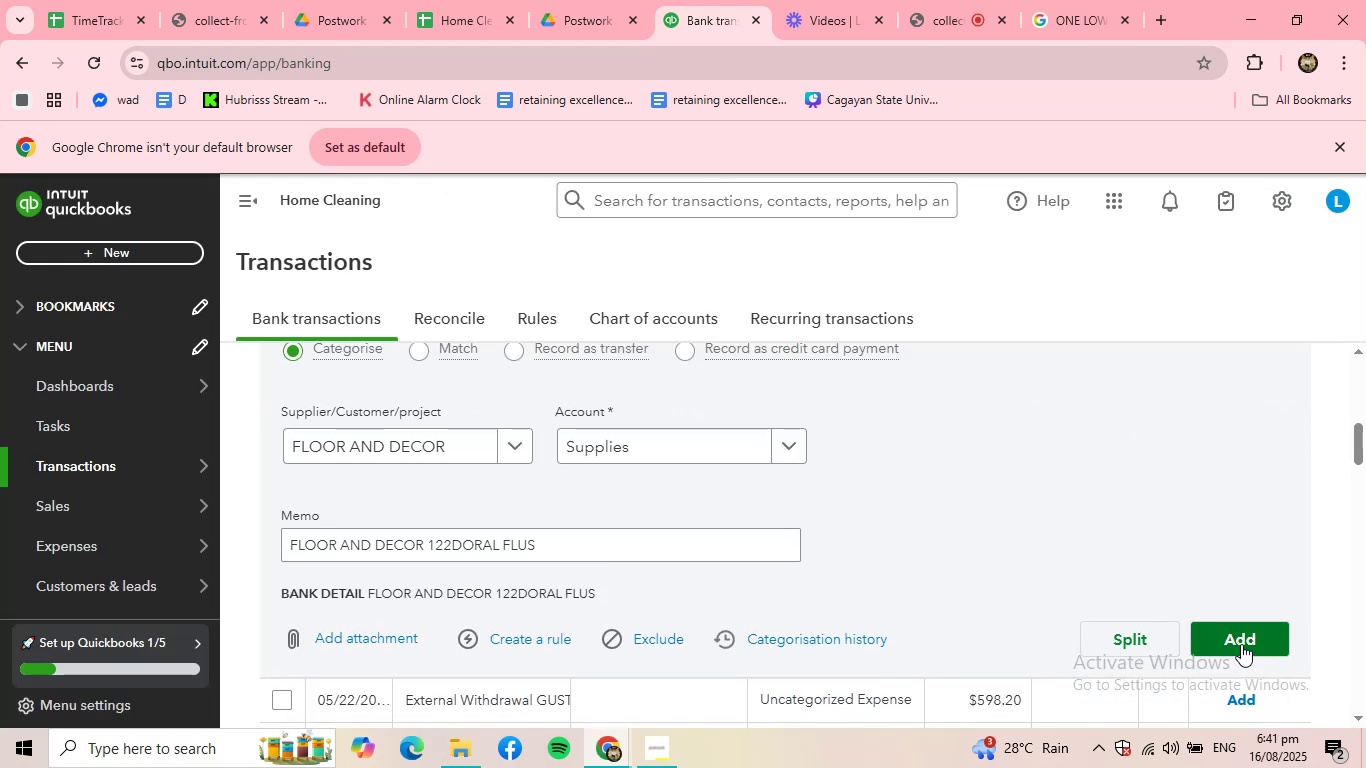 
left_click([1243, 640])
 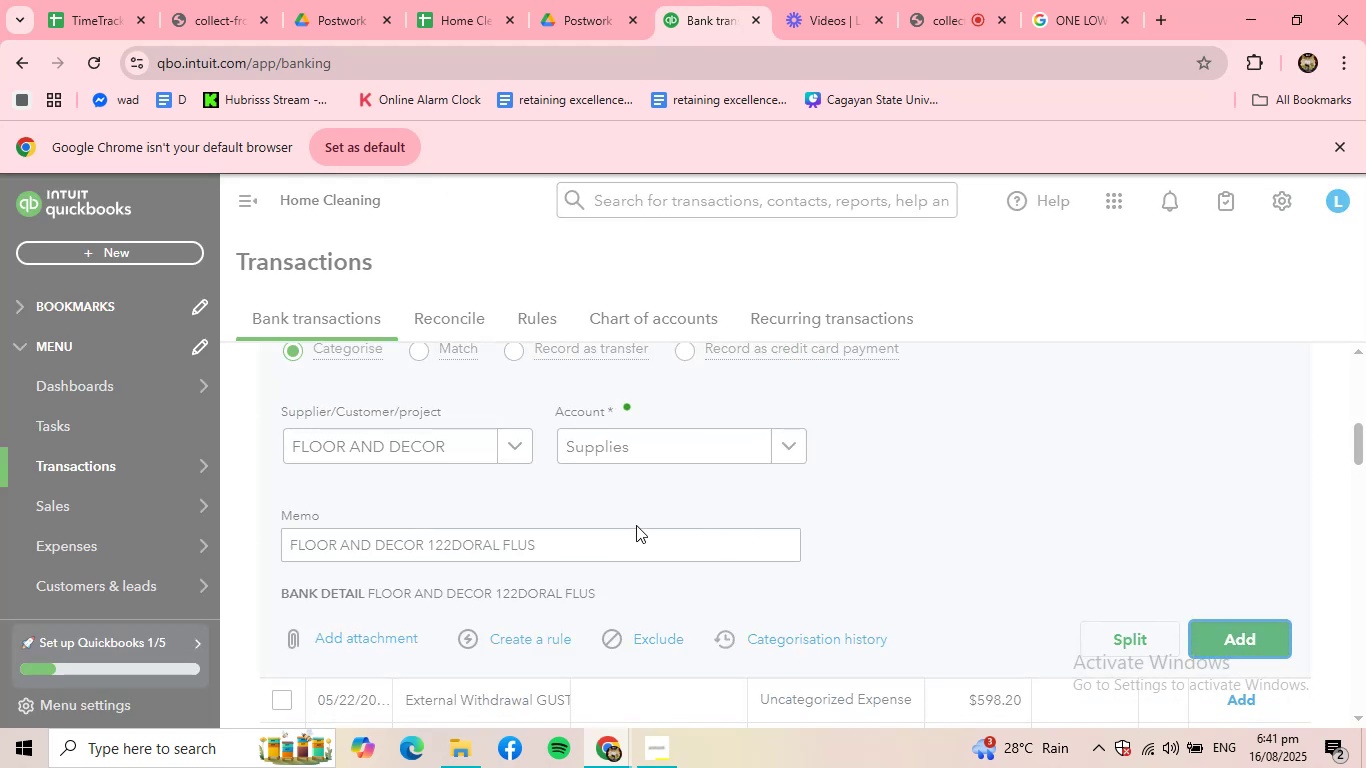 
scroll: coordinate [536, 505], scroll_direction: up, amount: 7.0
 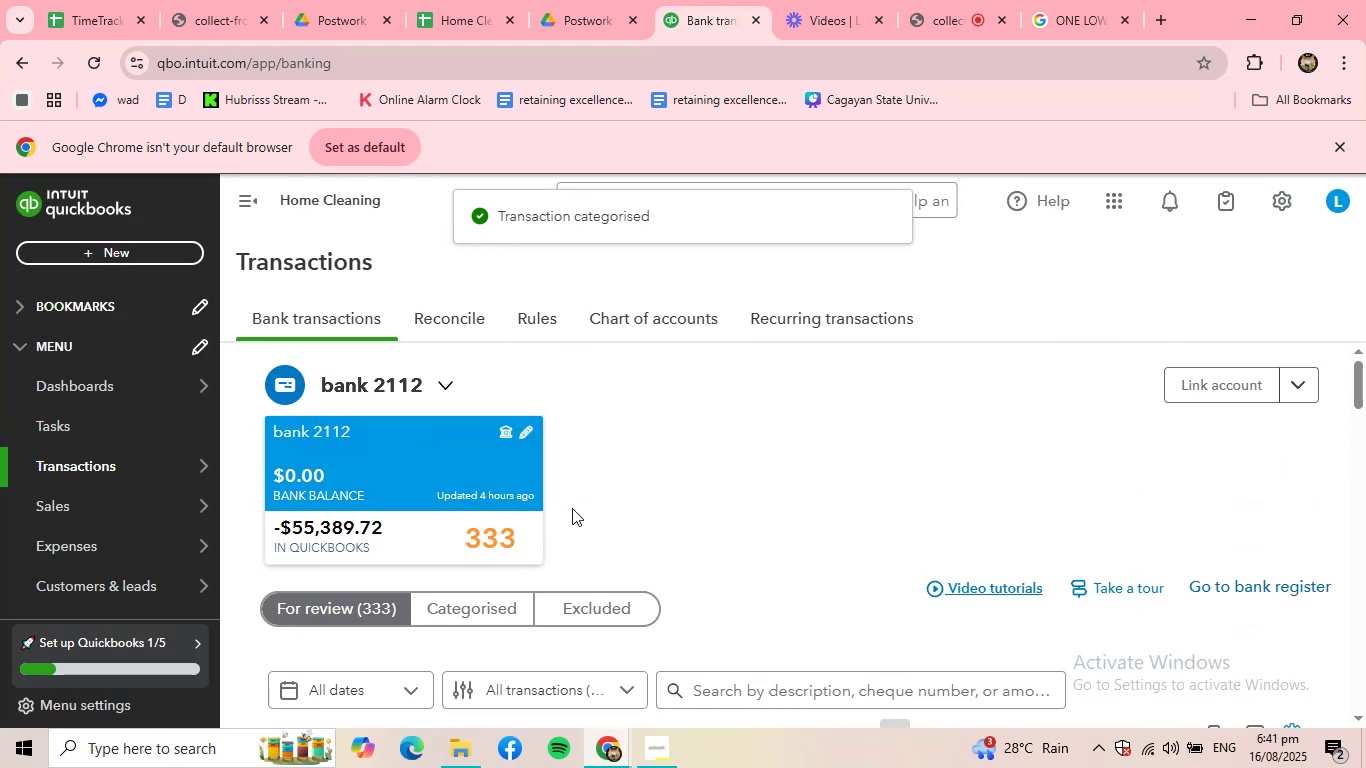 
scroll: coordinate [572, 508], scroll_direction: down, amount: 3.0
 